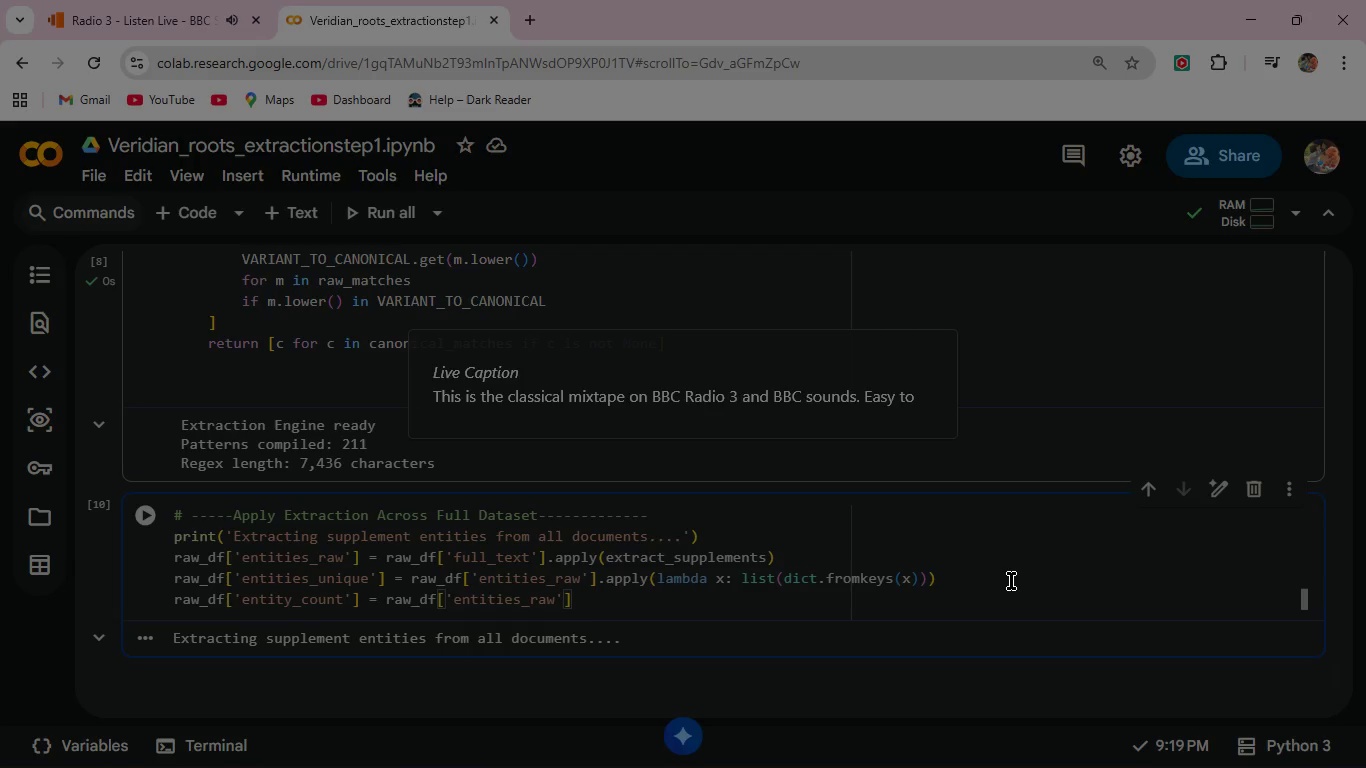 
type(.apply)
 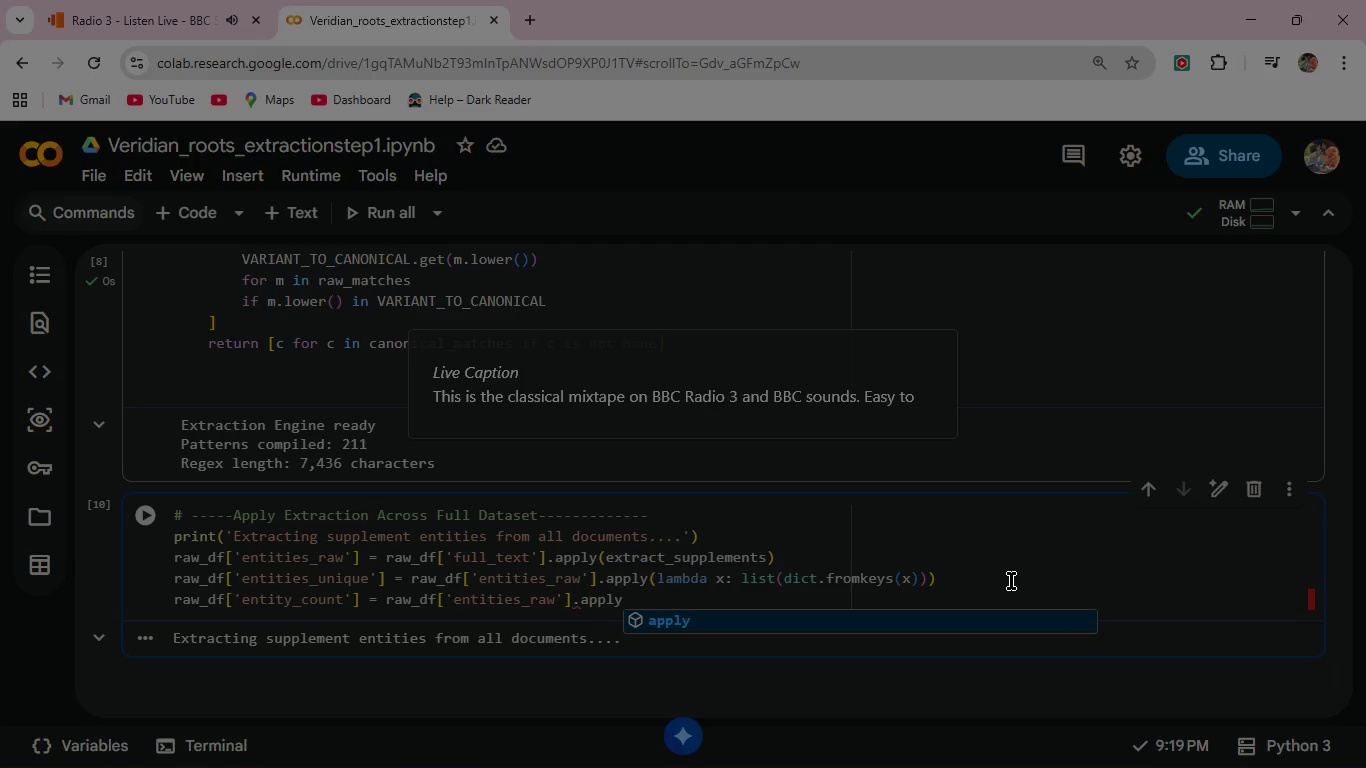 
key(Enter)
 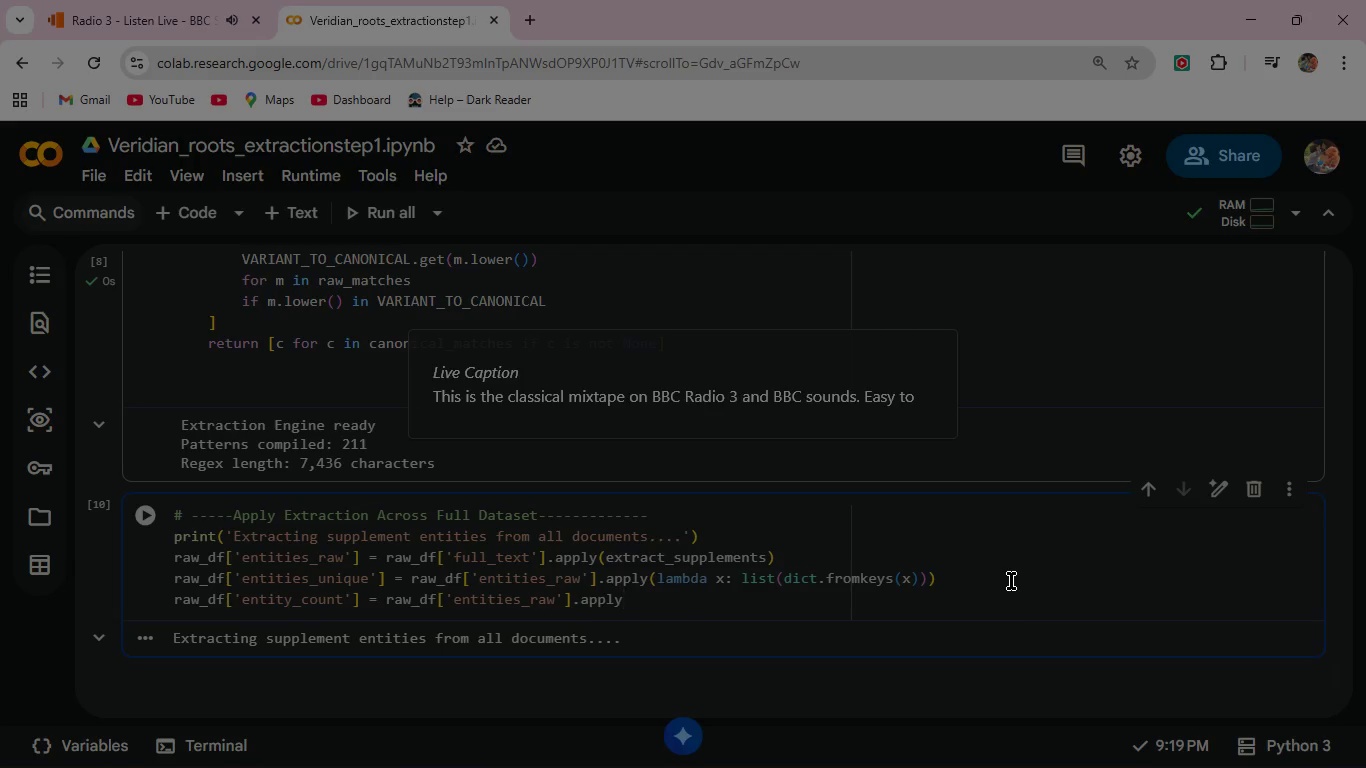 
type((len))
 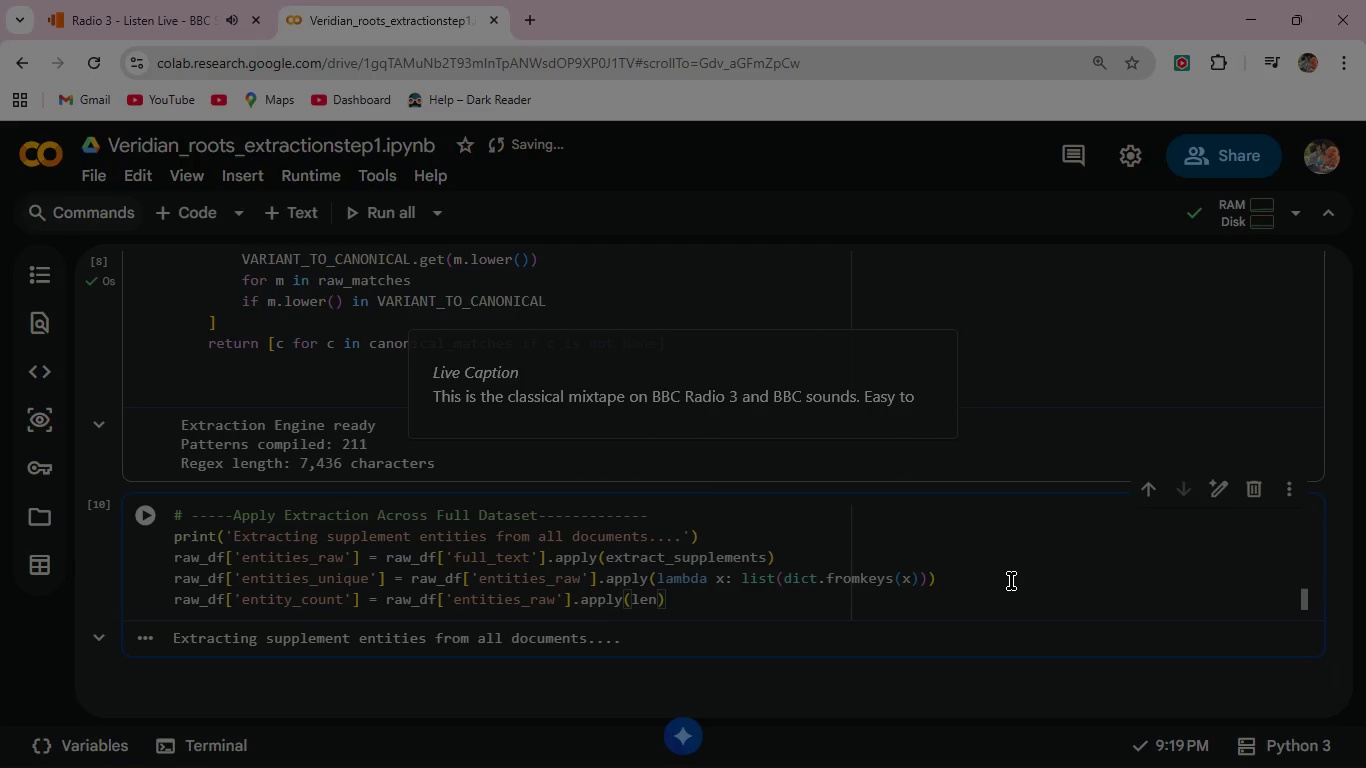 
key(ArrowRight)
 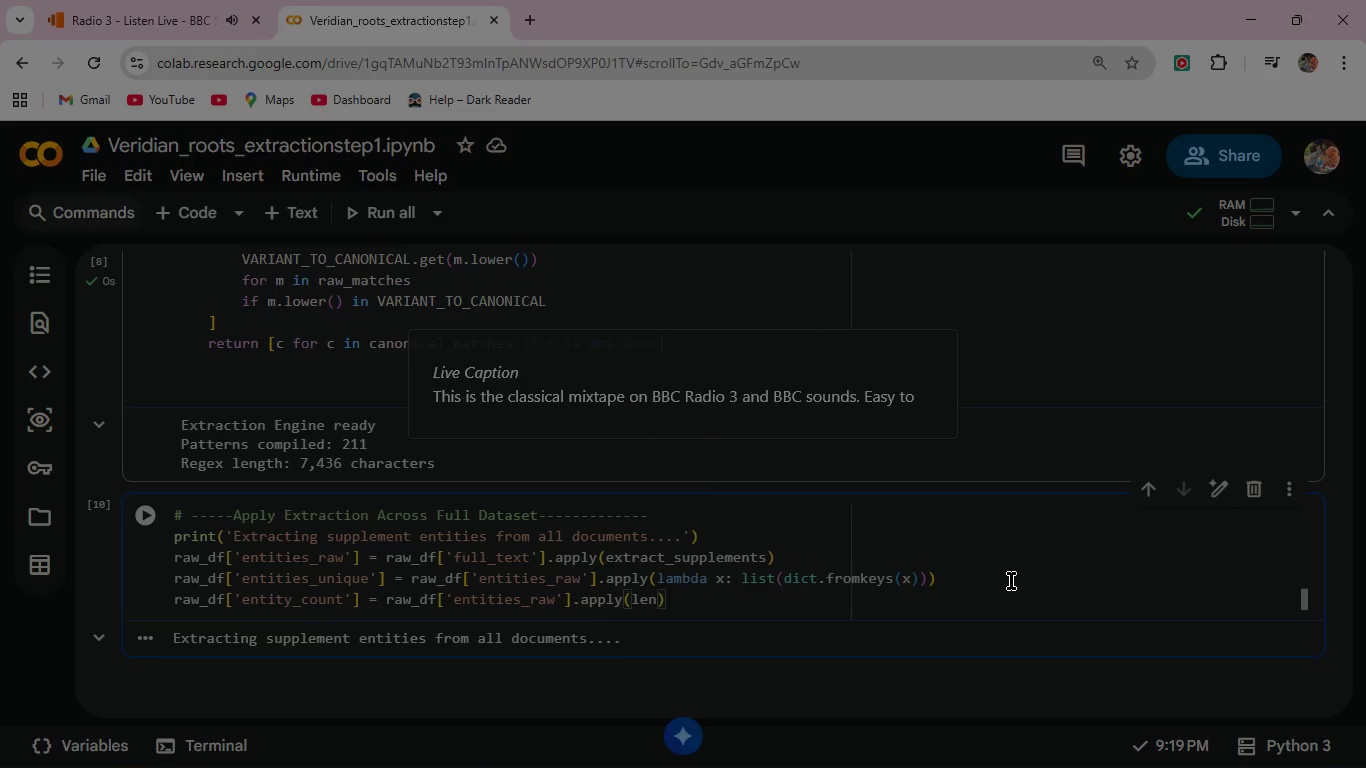 
key(Enter)
 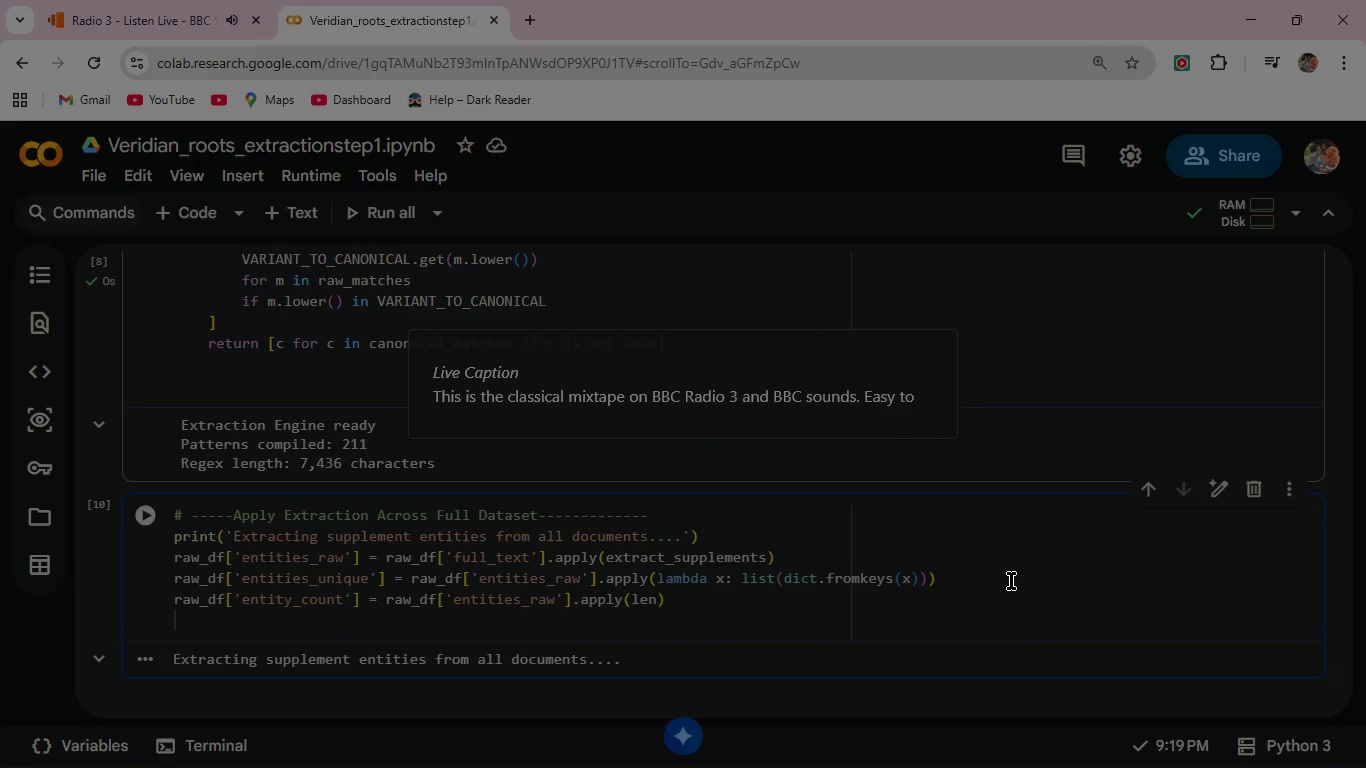 
type(raw)
 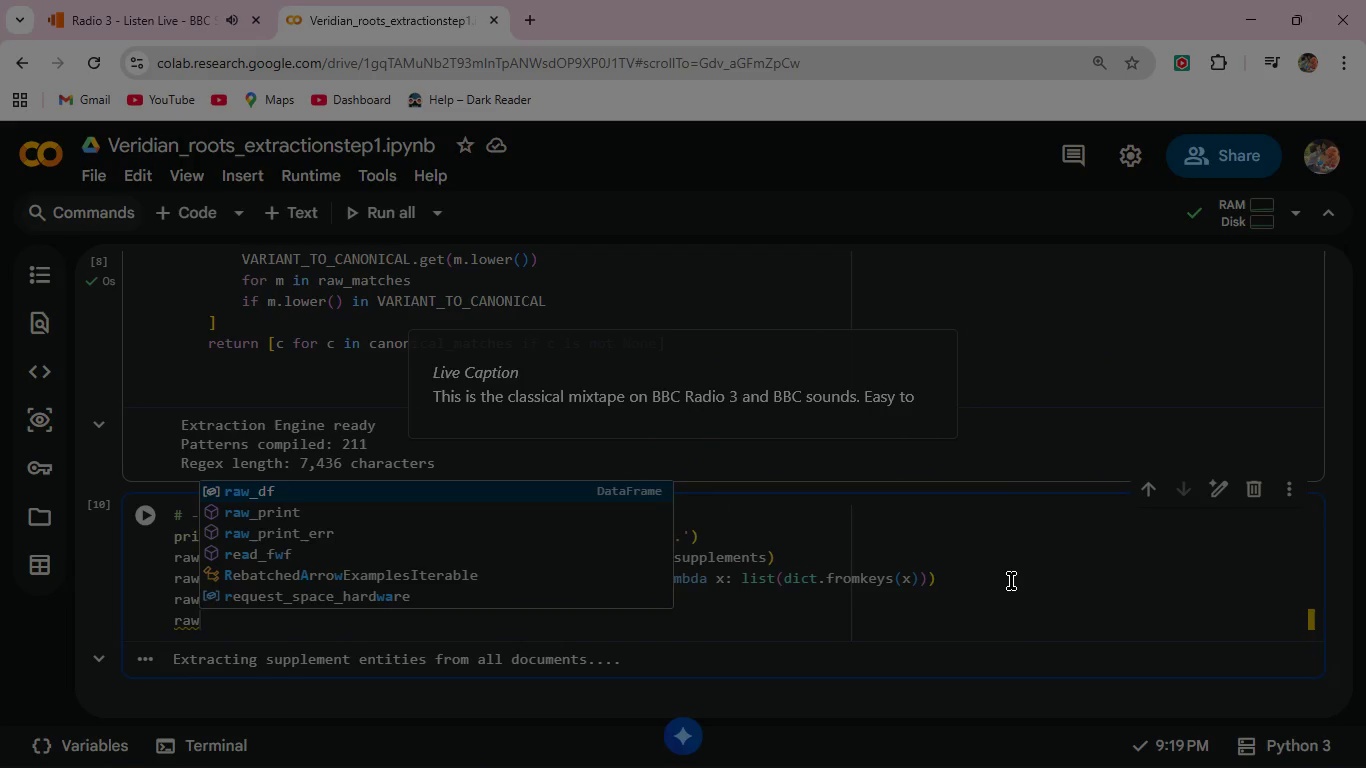 
key(Enter)
 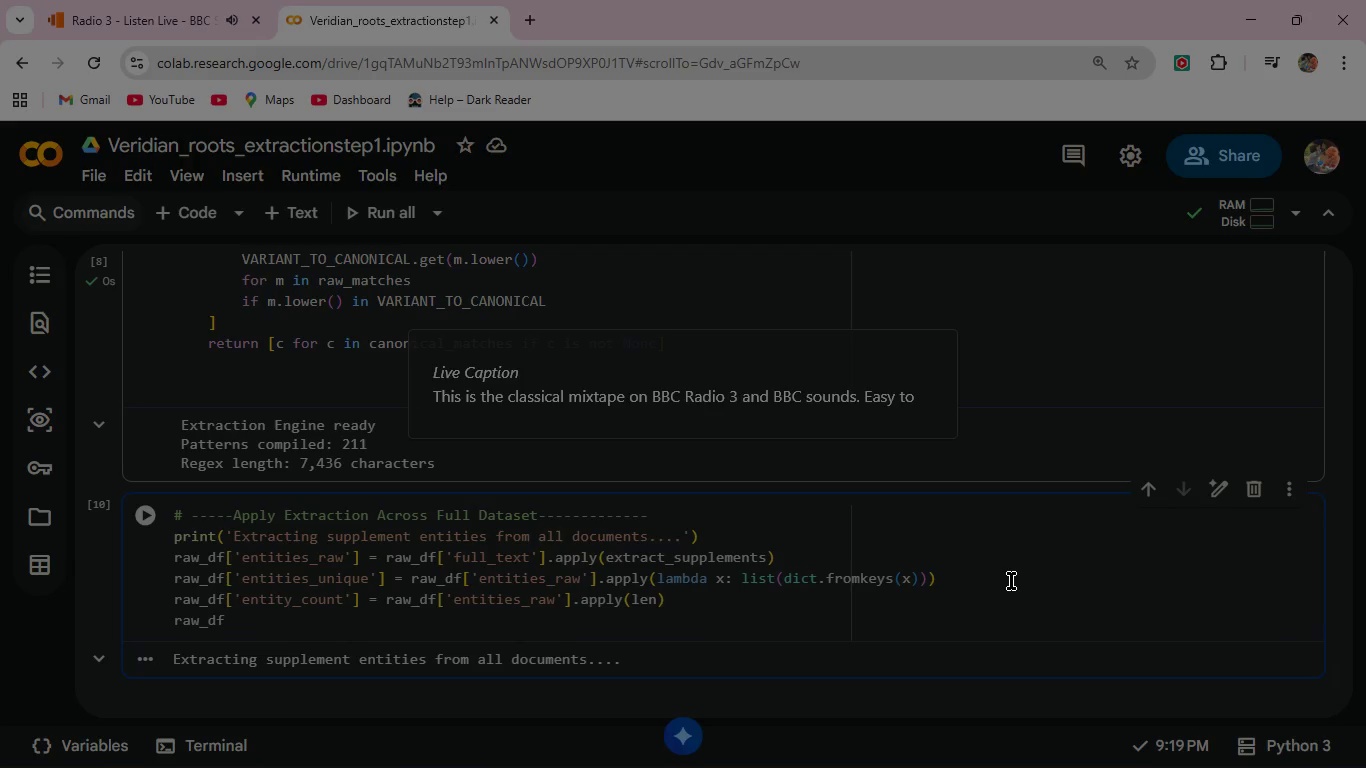 
type(['unique_entity_count)
 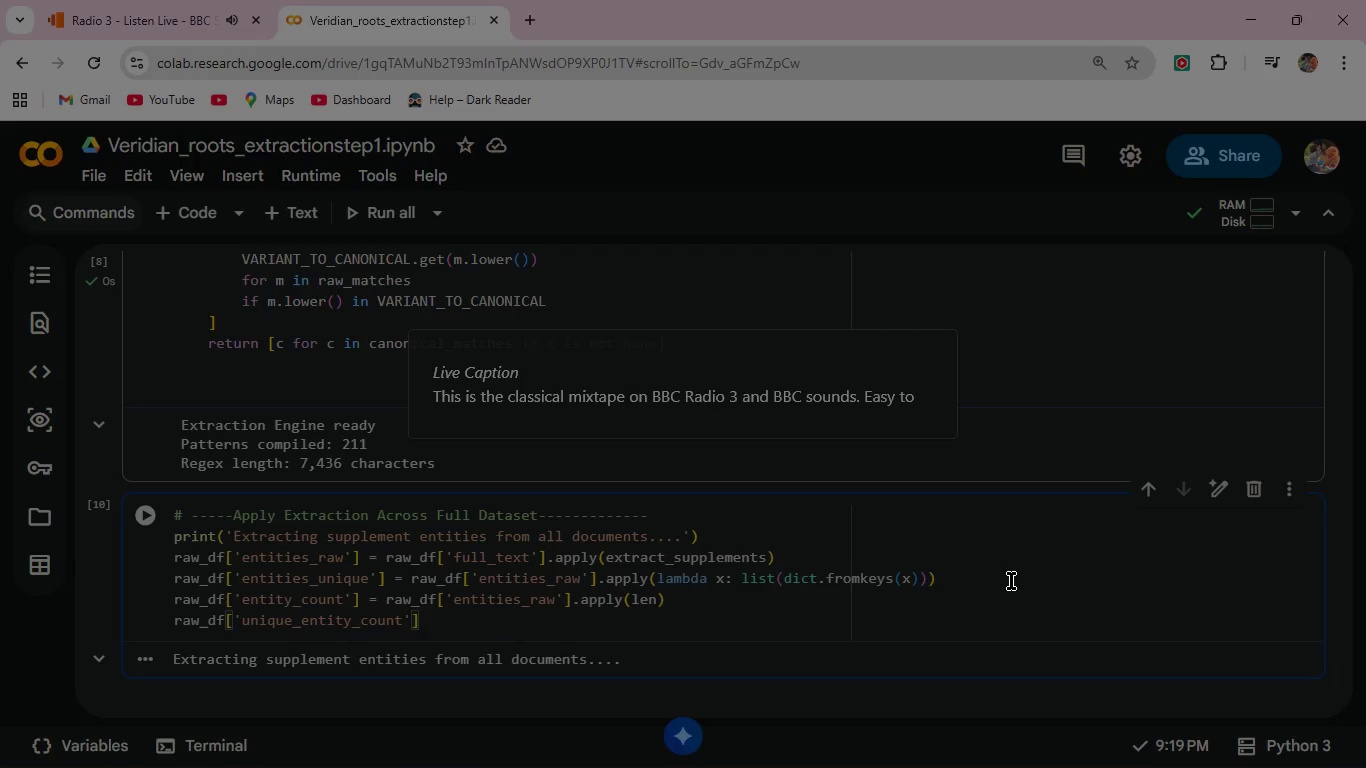 
key(ArrowRight)
 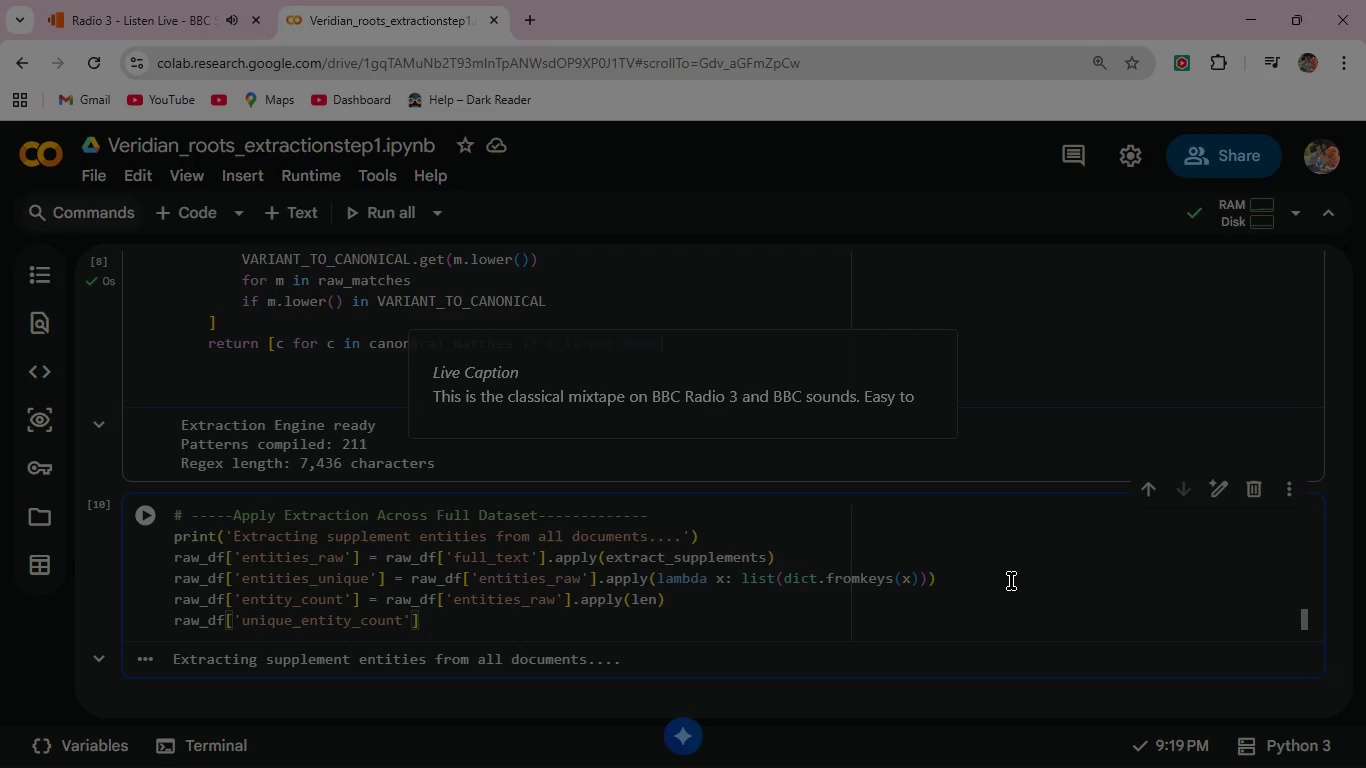 
key(ArrowRight)
 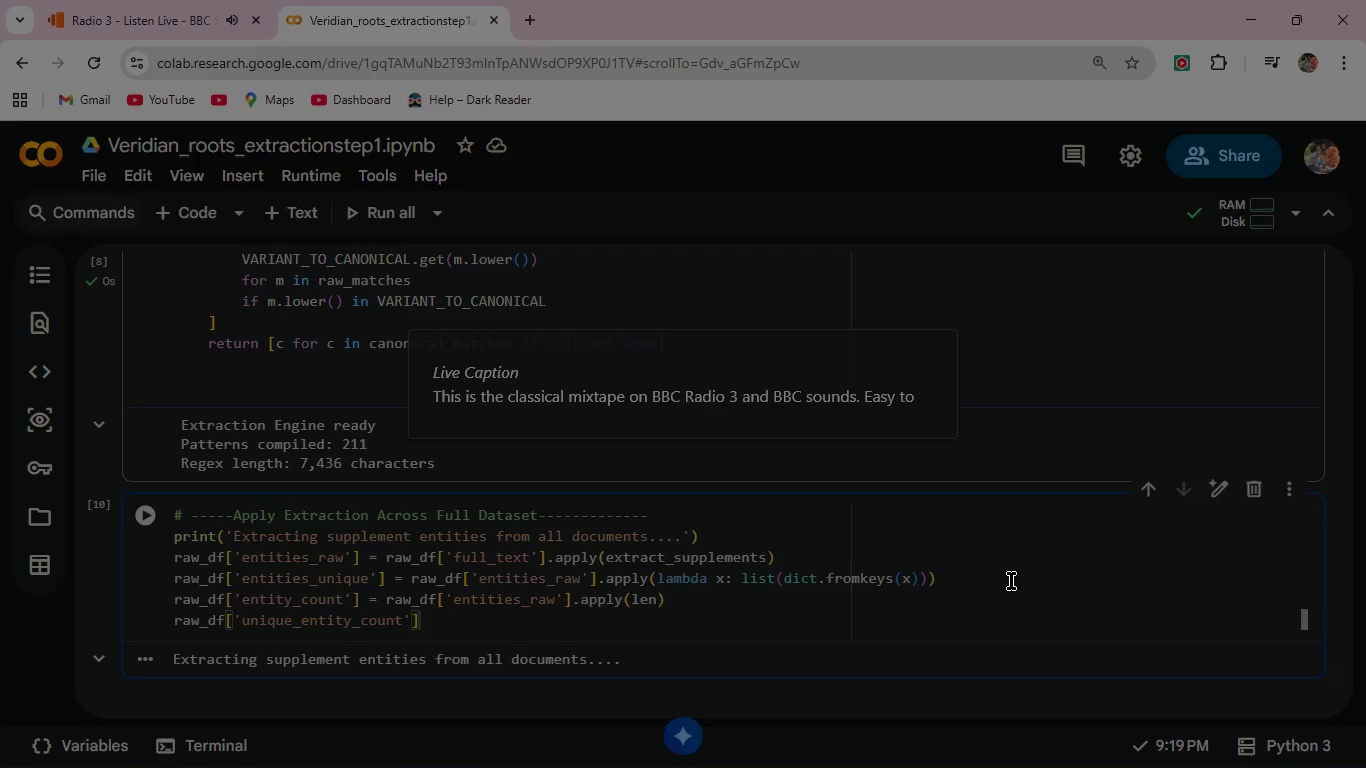 
type( = raw_)
 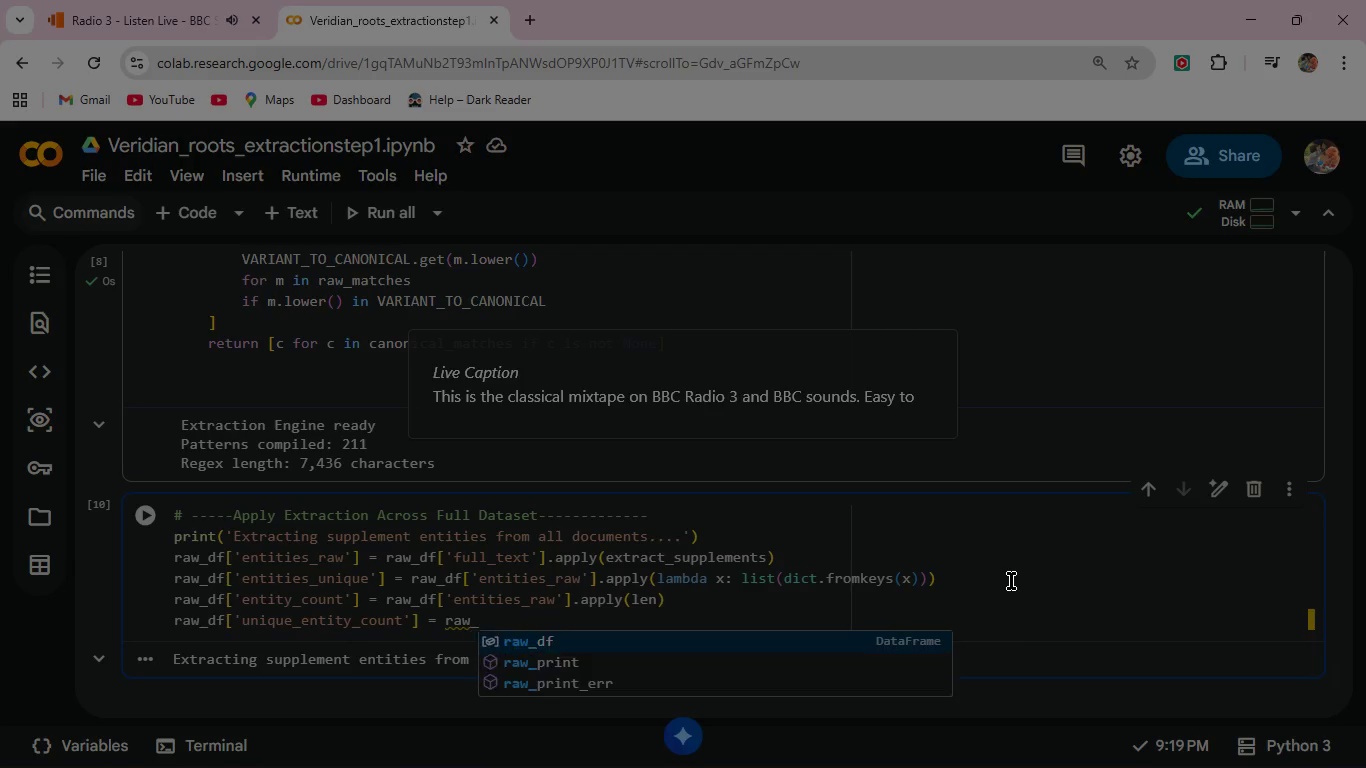 
key(Enter)
 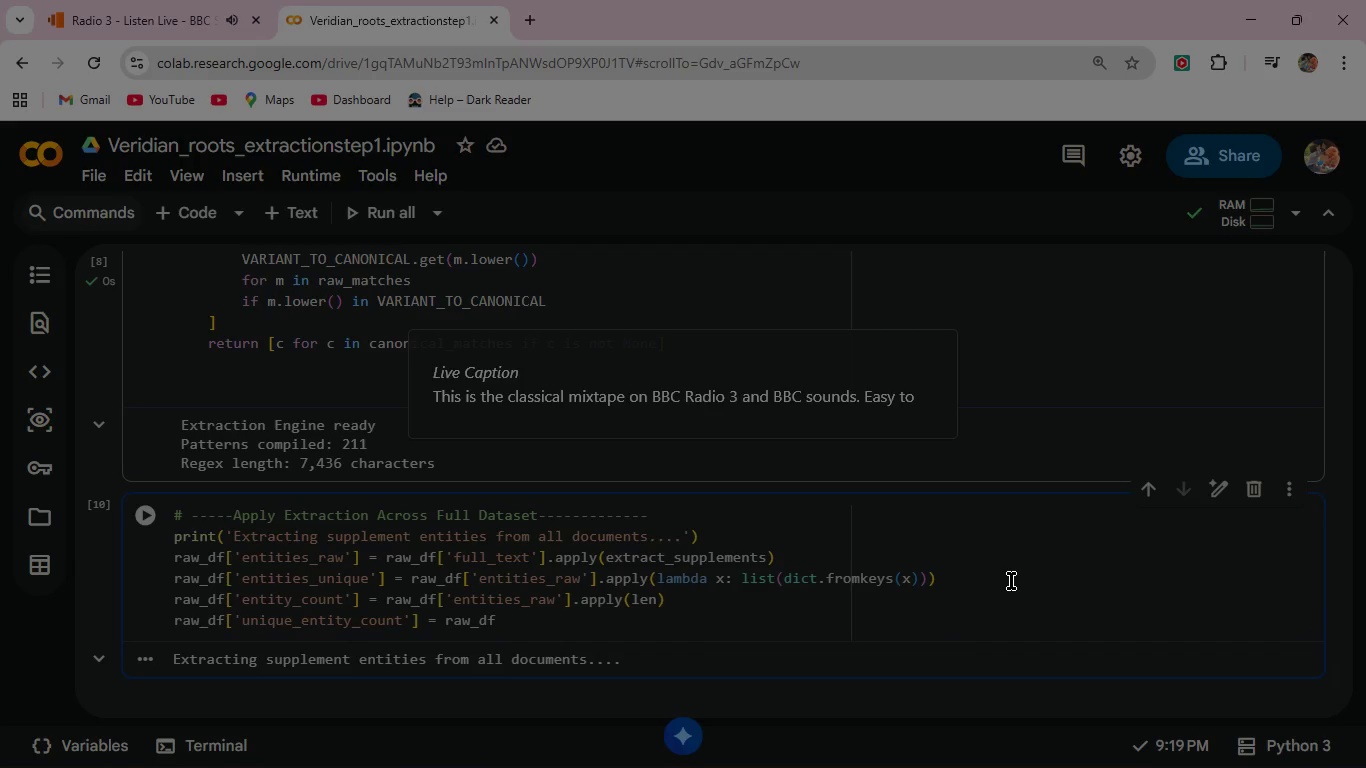 
type(['enti)
 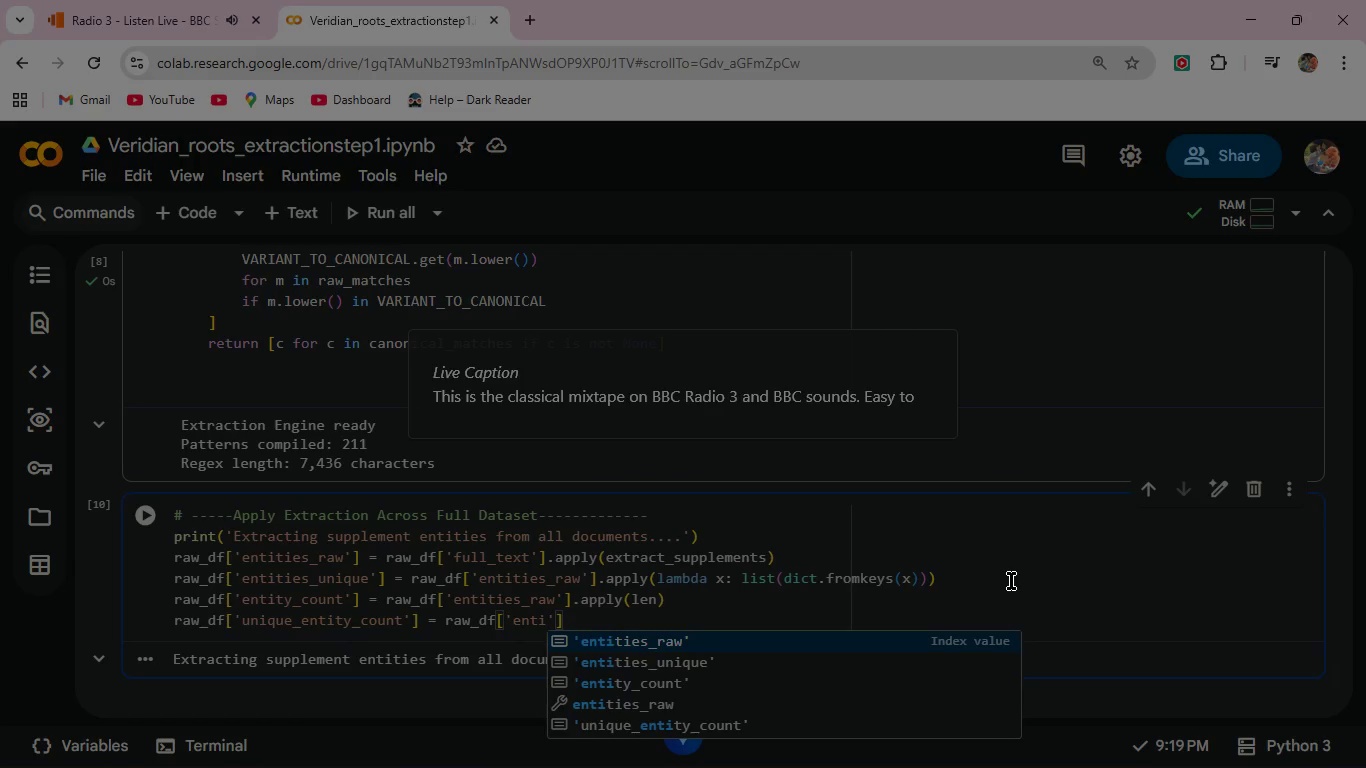 
key(ArrowDown)
 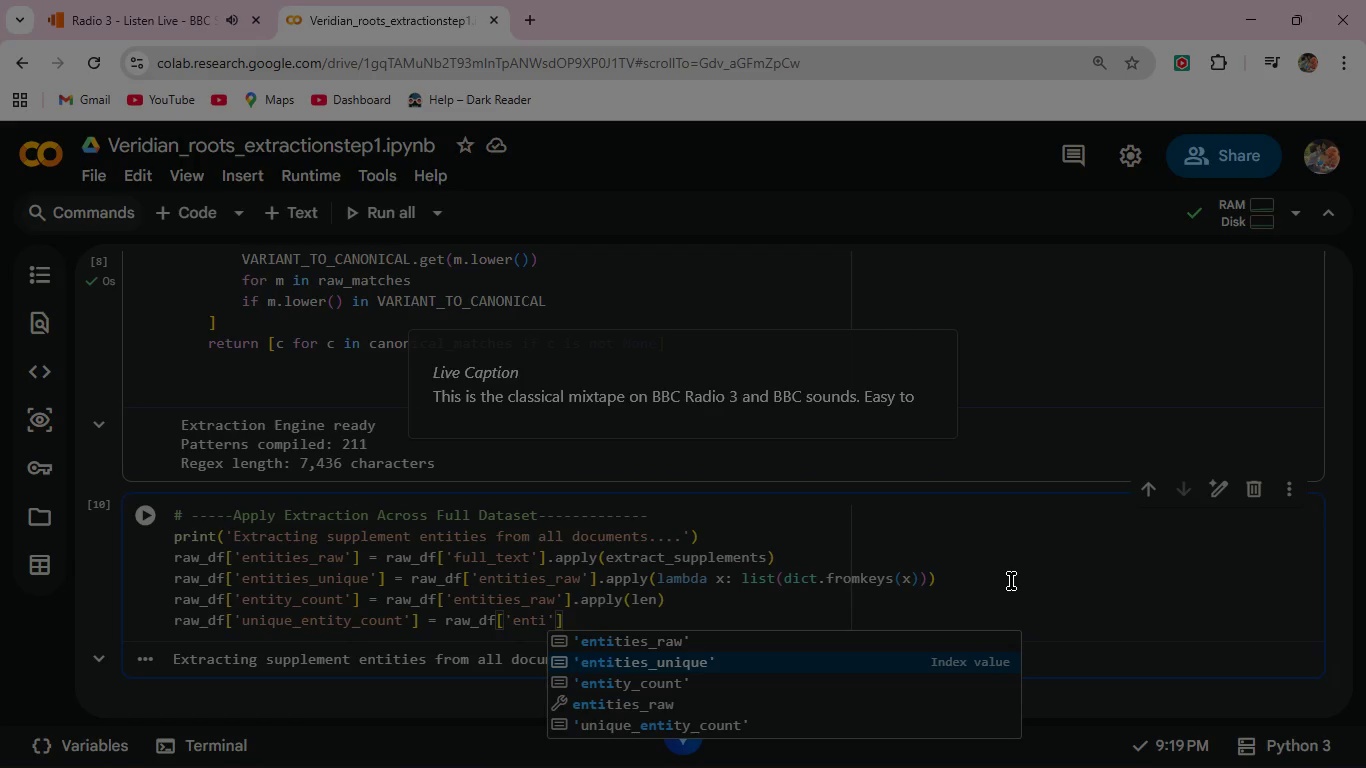 
key(Enter)
 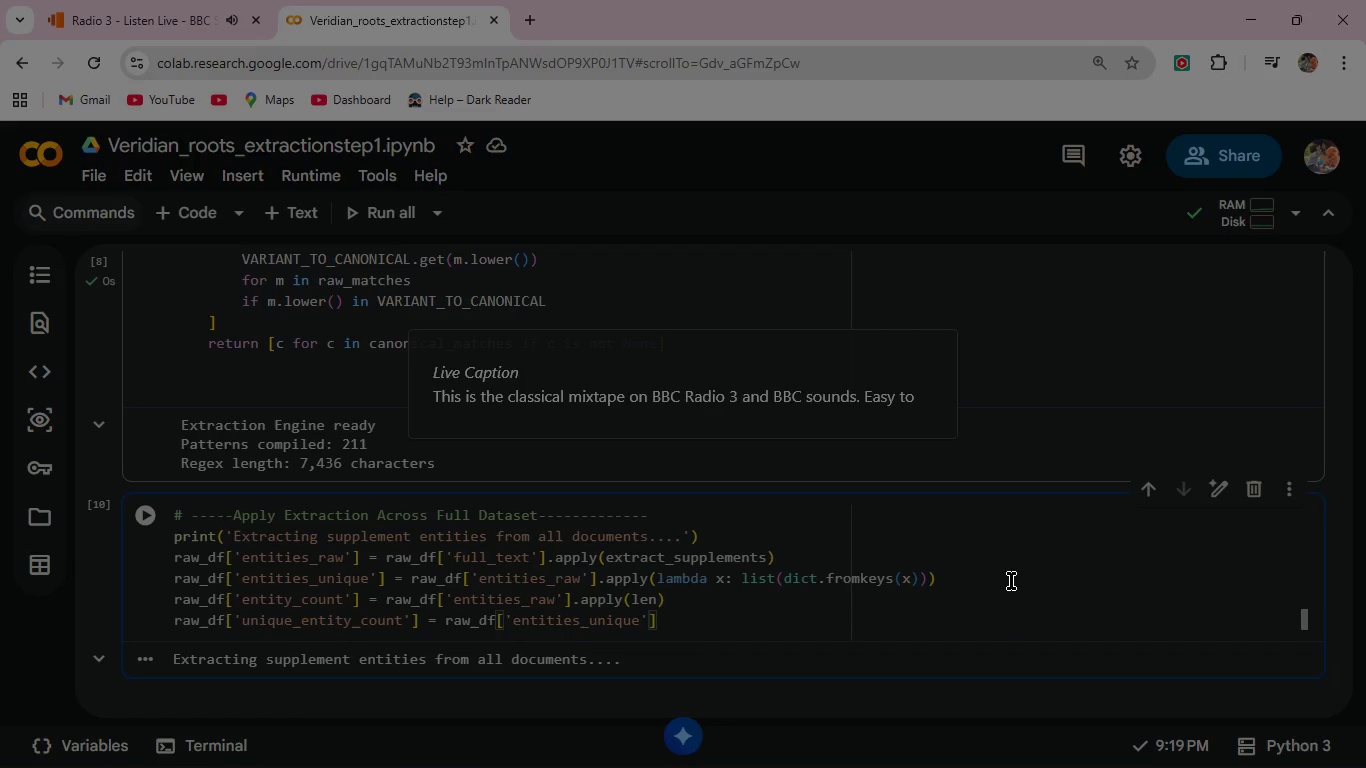 
key(ArrowRight)
 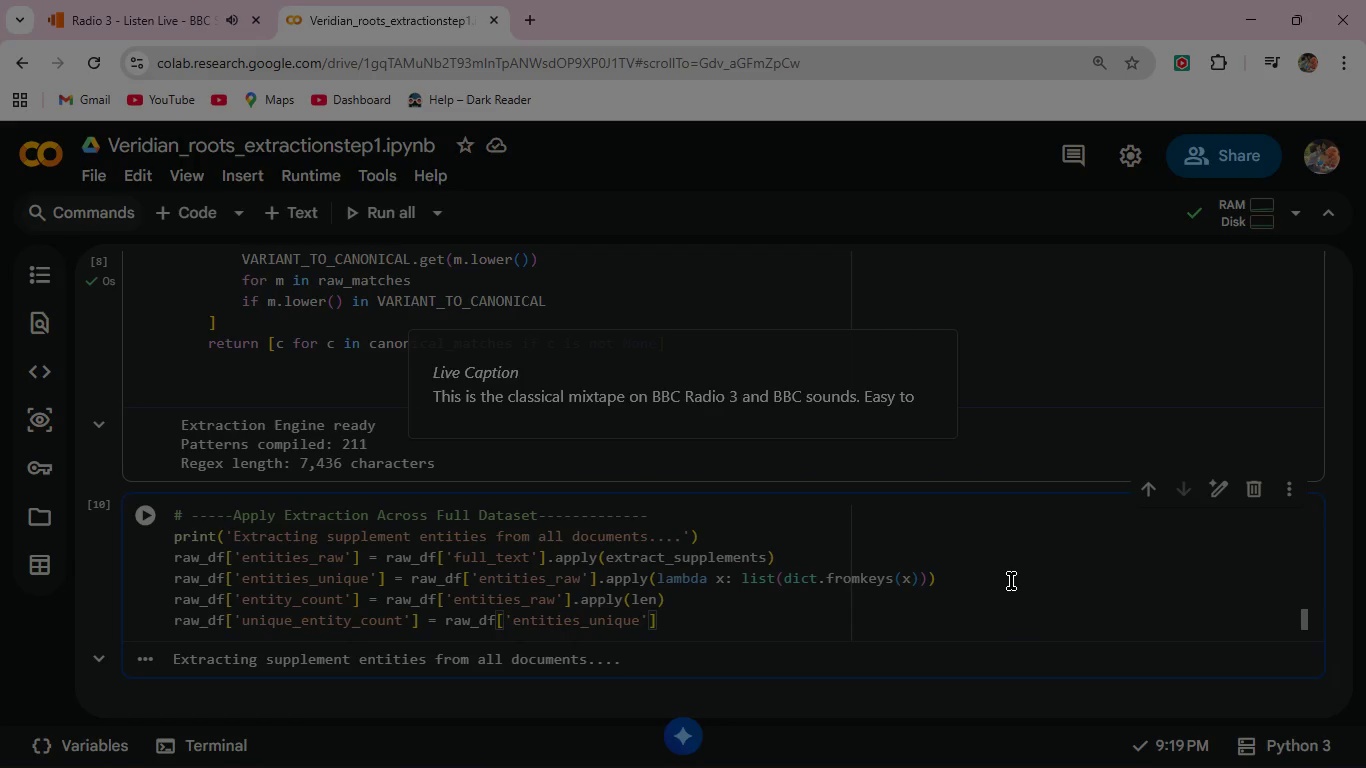 
type(.apply(len)
 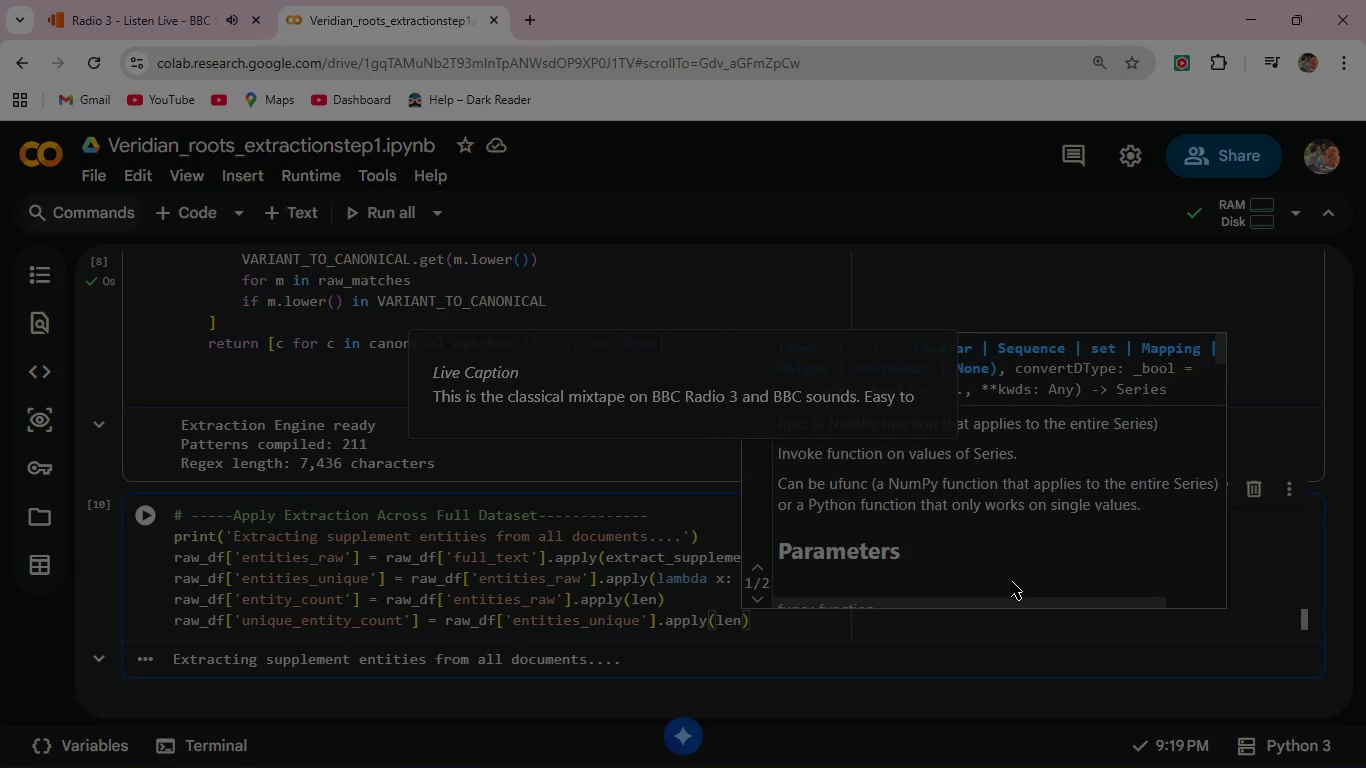 
left_click([144, 516])
 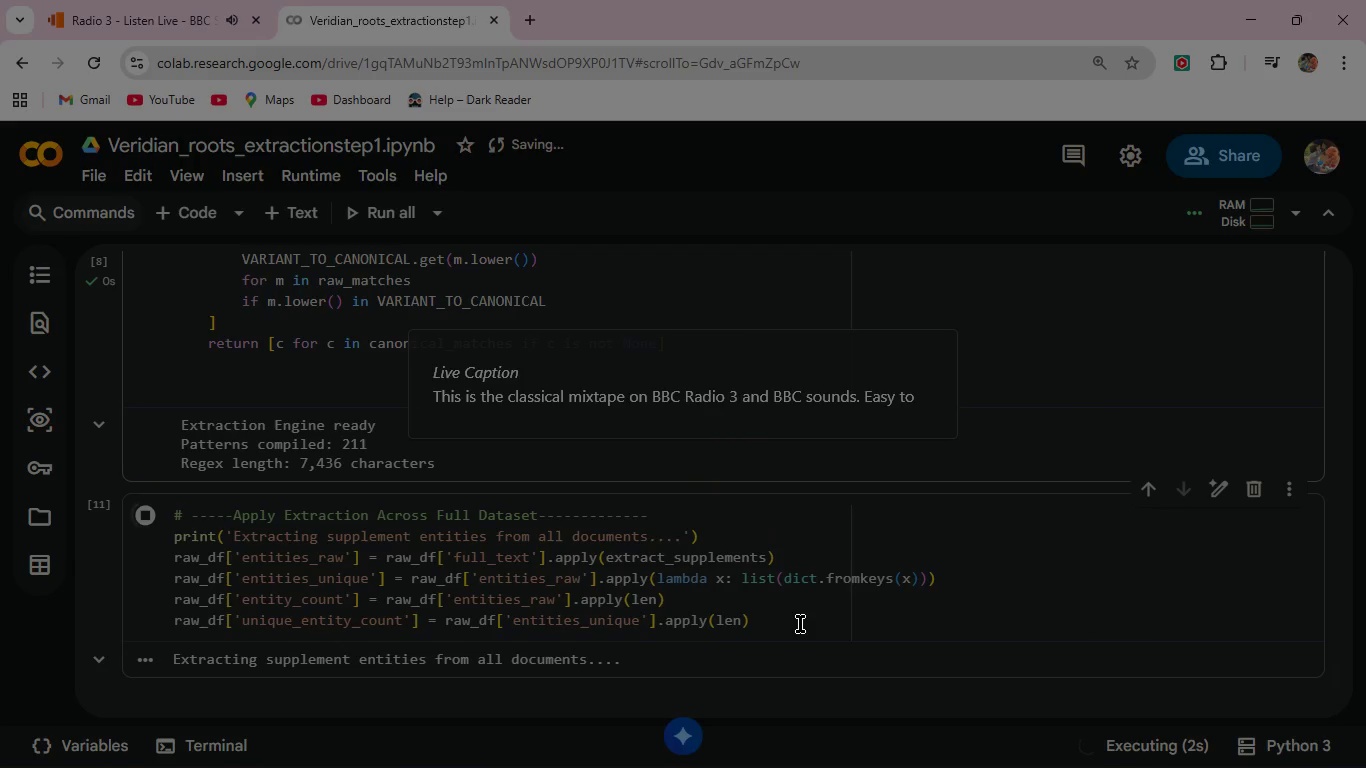 
left_click([800, 615])
 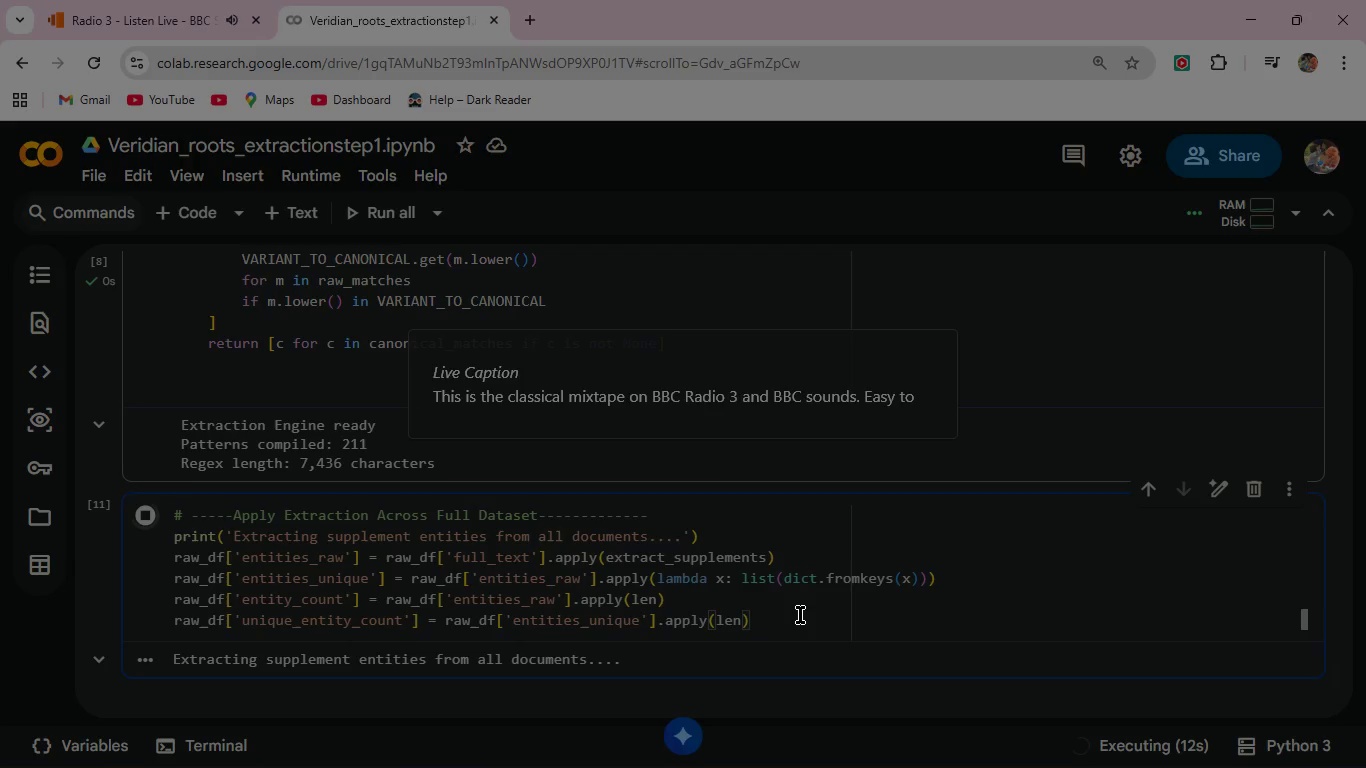 
wait(14.62)
 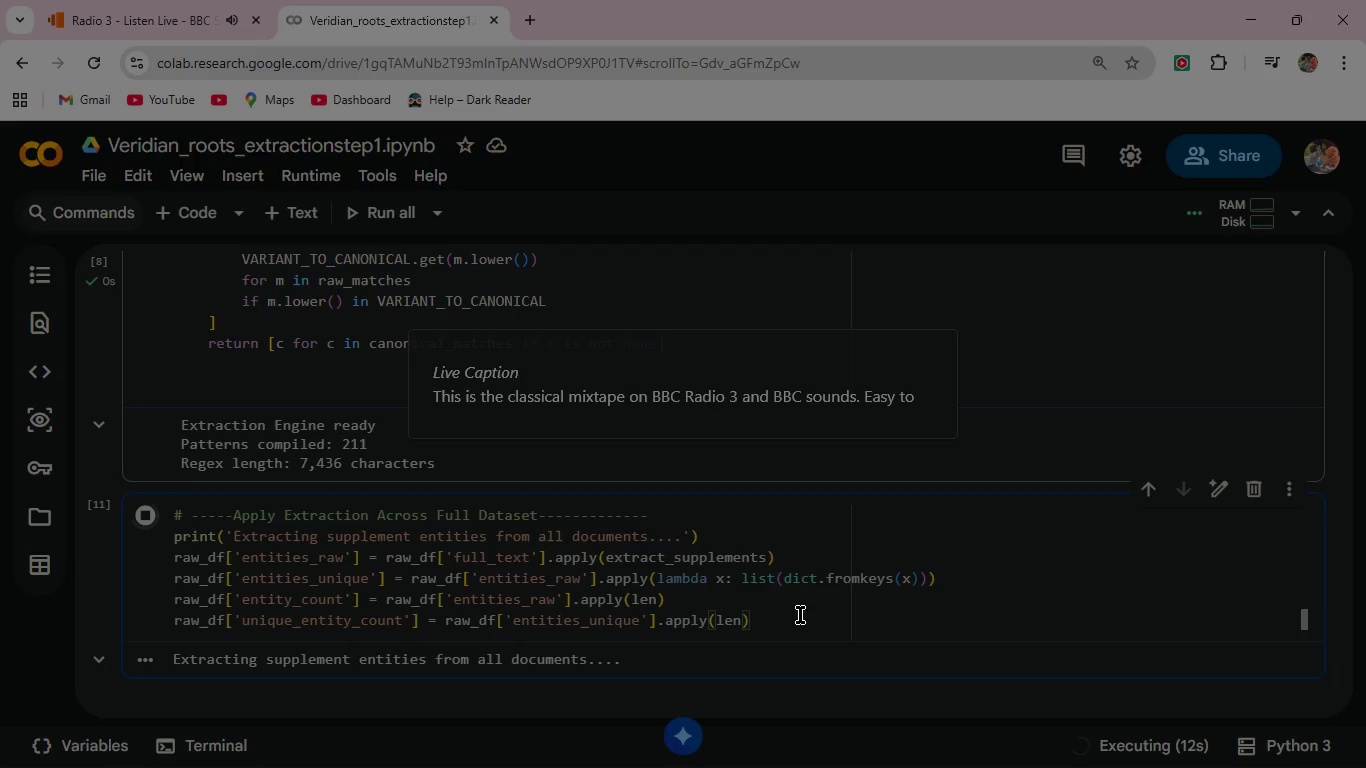 
left_click([800, 615])
 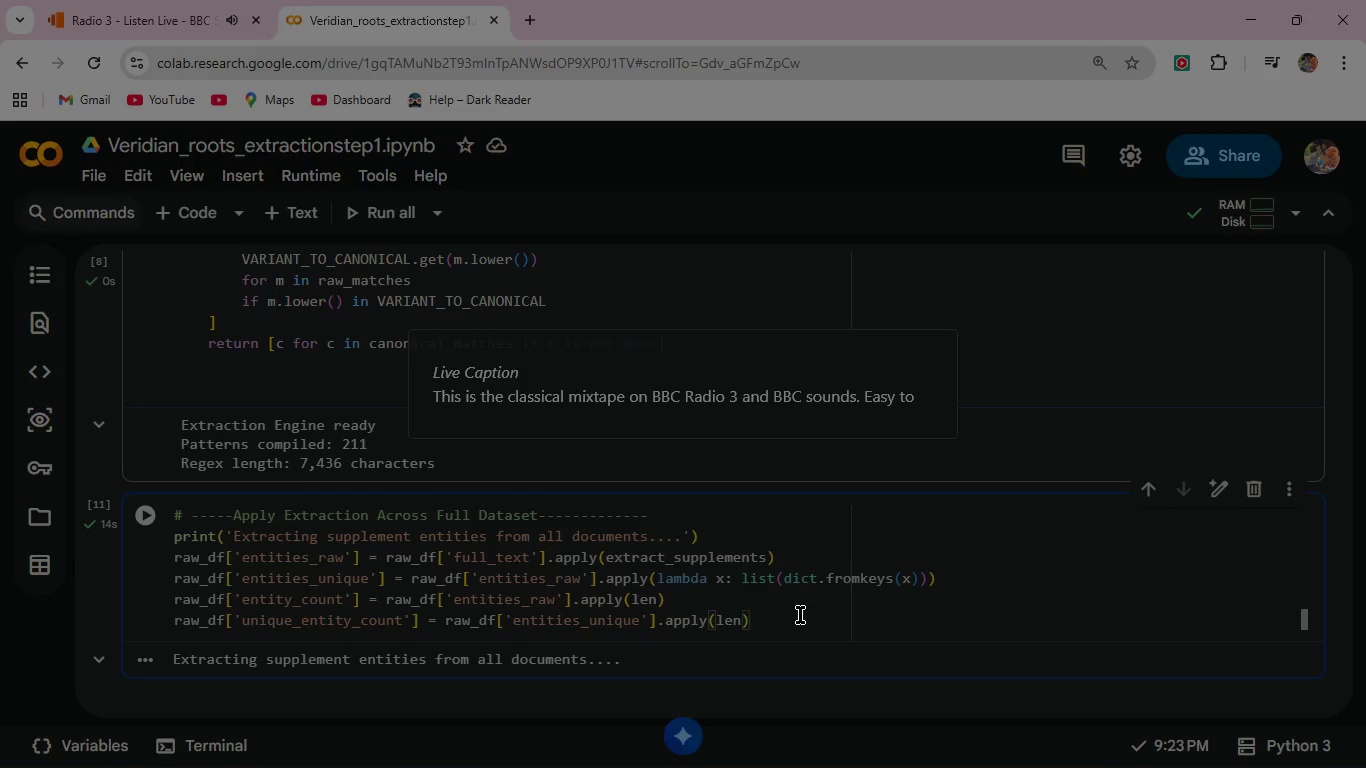 
key(Enter)
 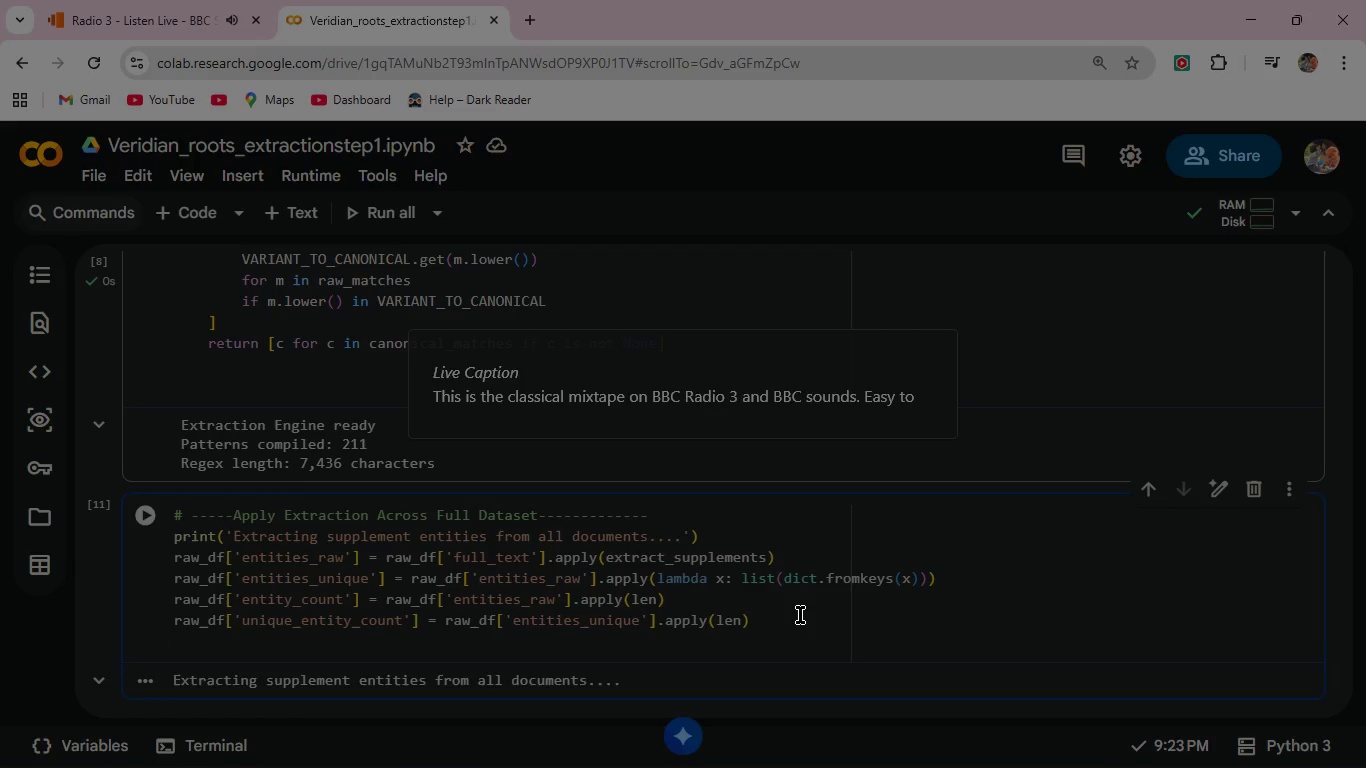 
key(Enter)
 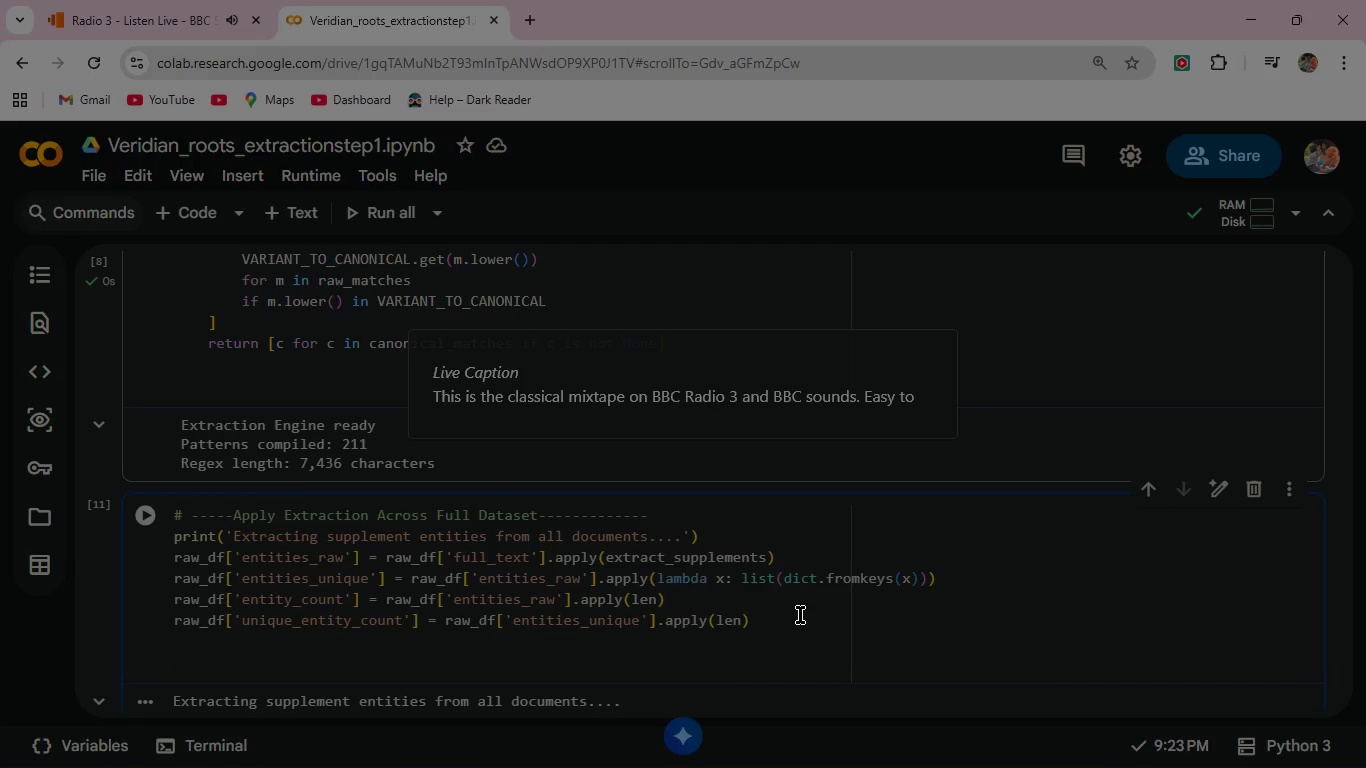 
type(#Filter to e)
key(Backspace)
type(recors)
key(Backspace)
type(ds with at least one )
 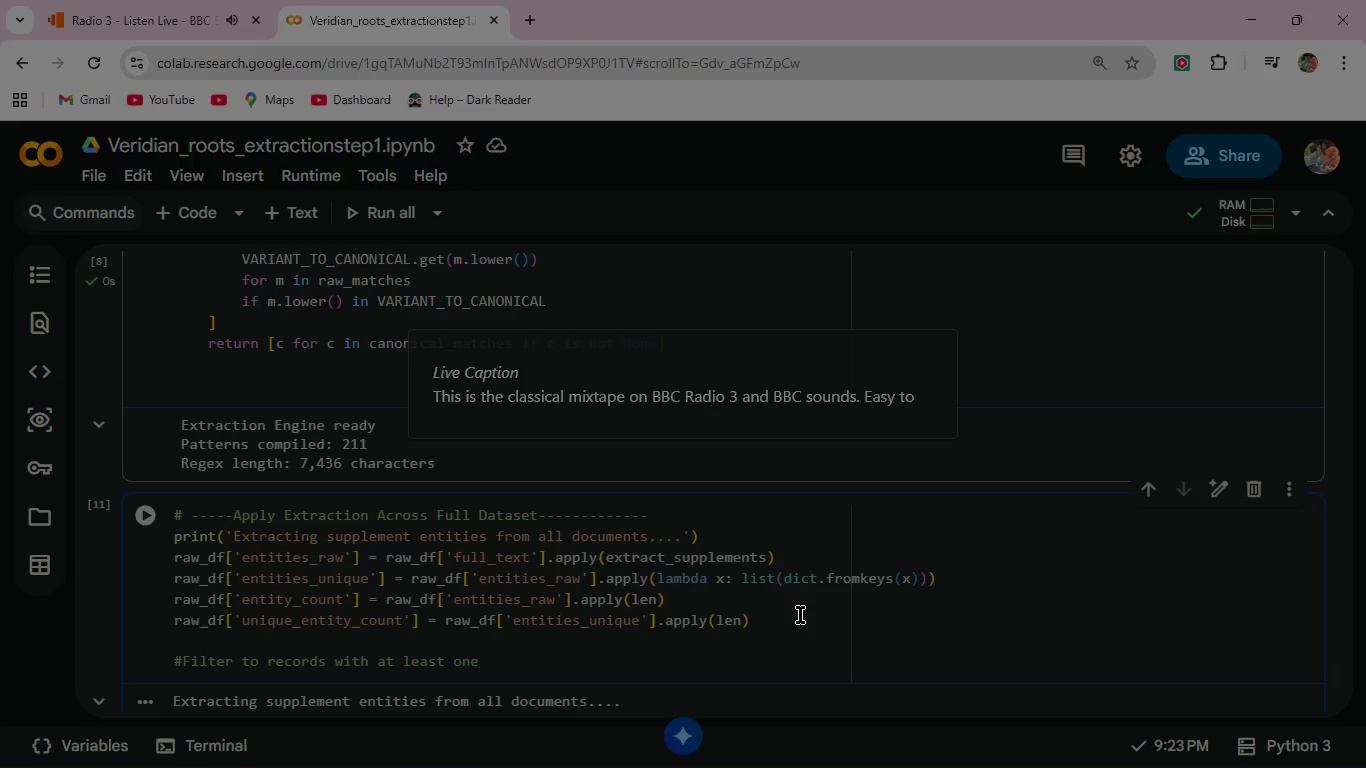 
type(supplement mention )
 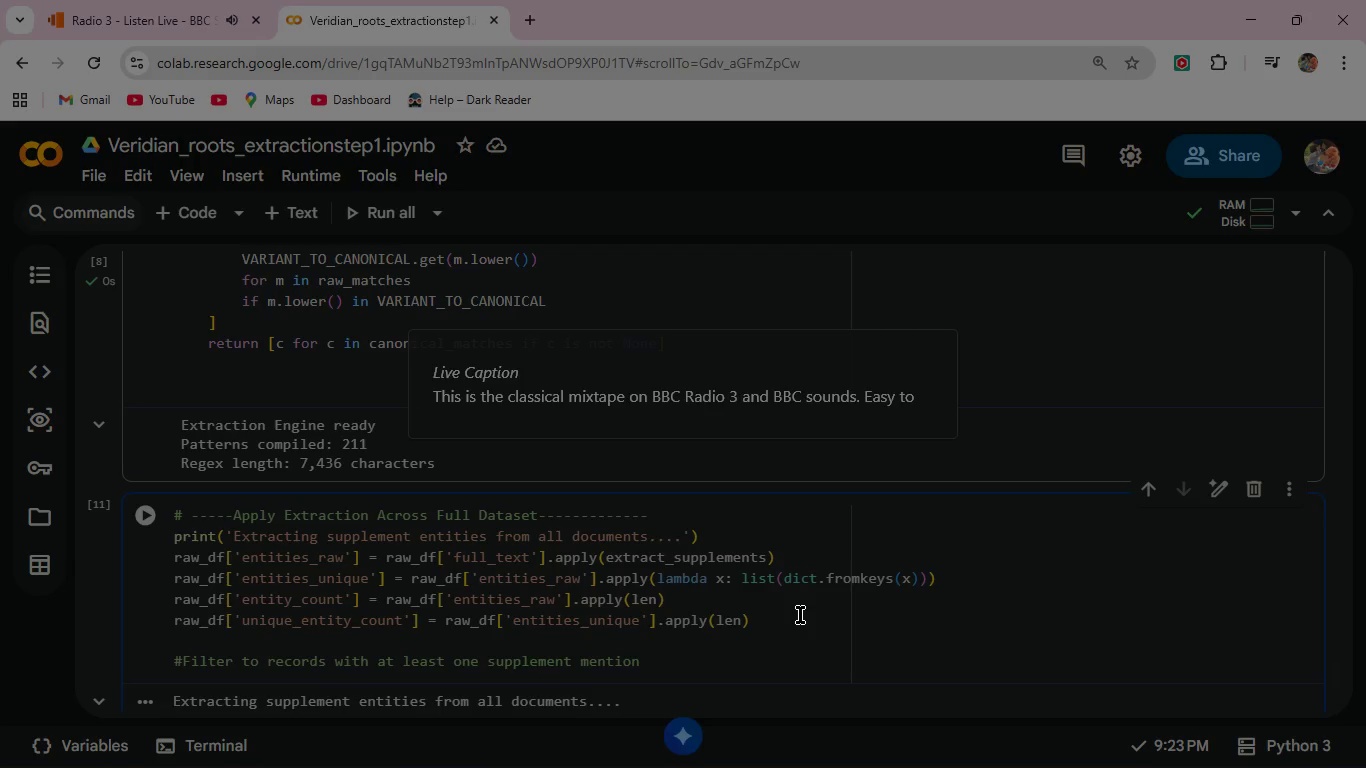 
key(Enter)
 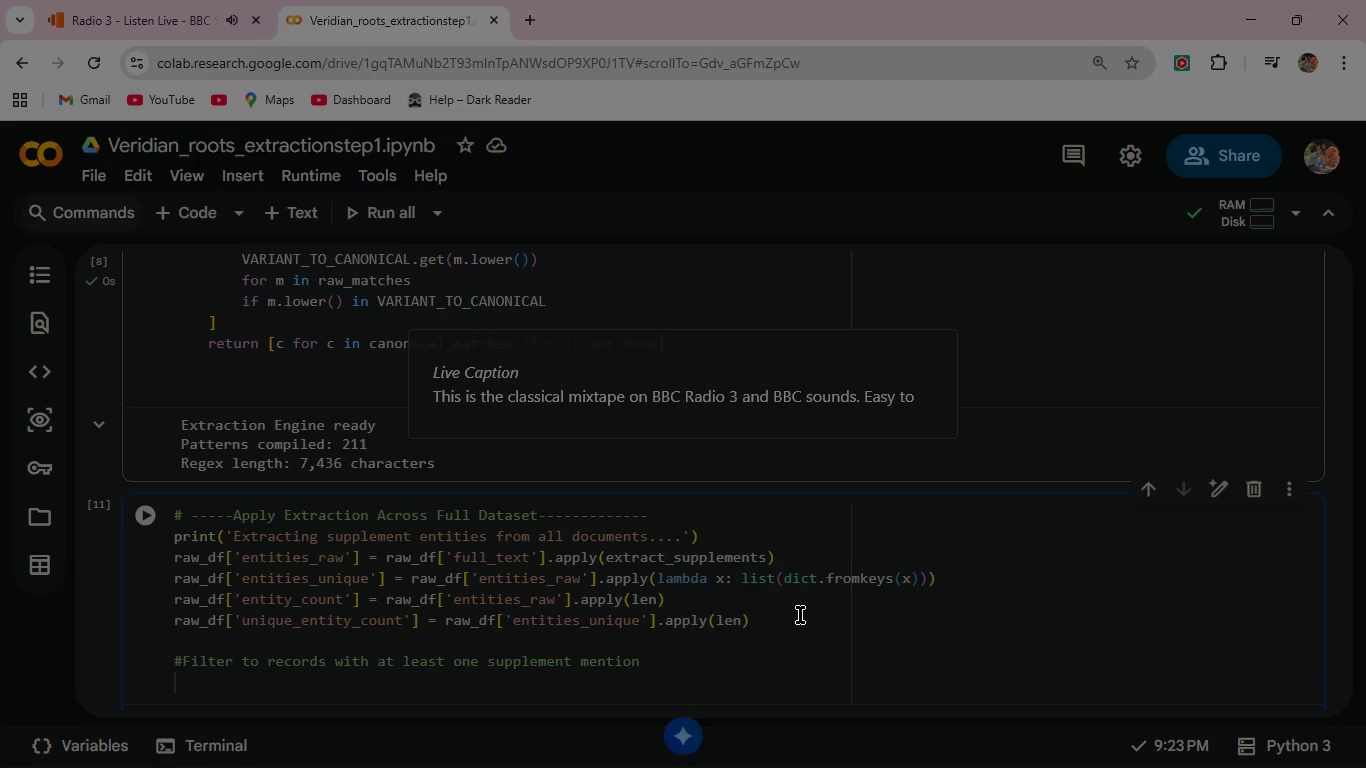 
type(supplement_df = raw)
 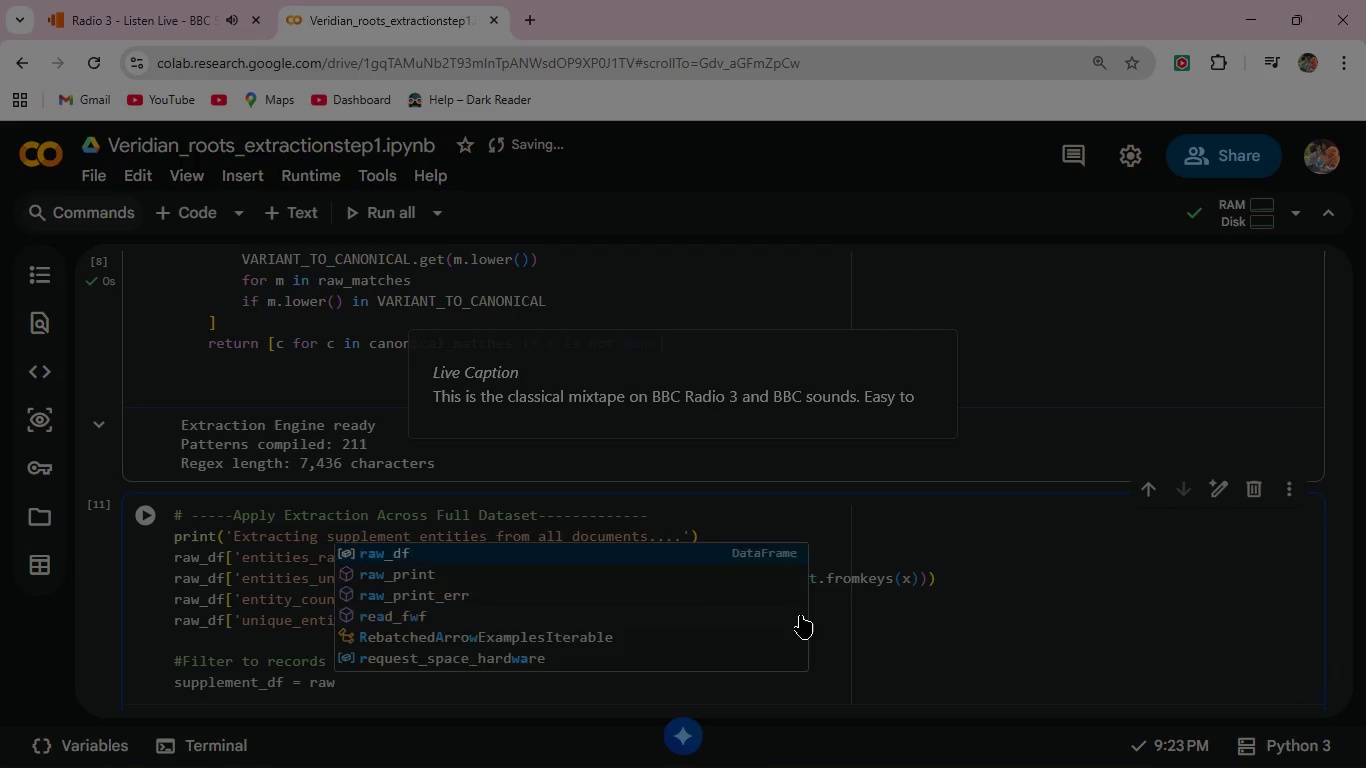 
key(Enter)
 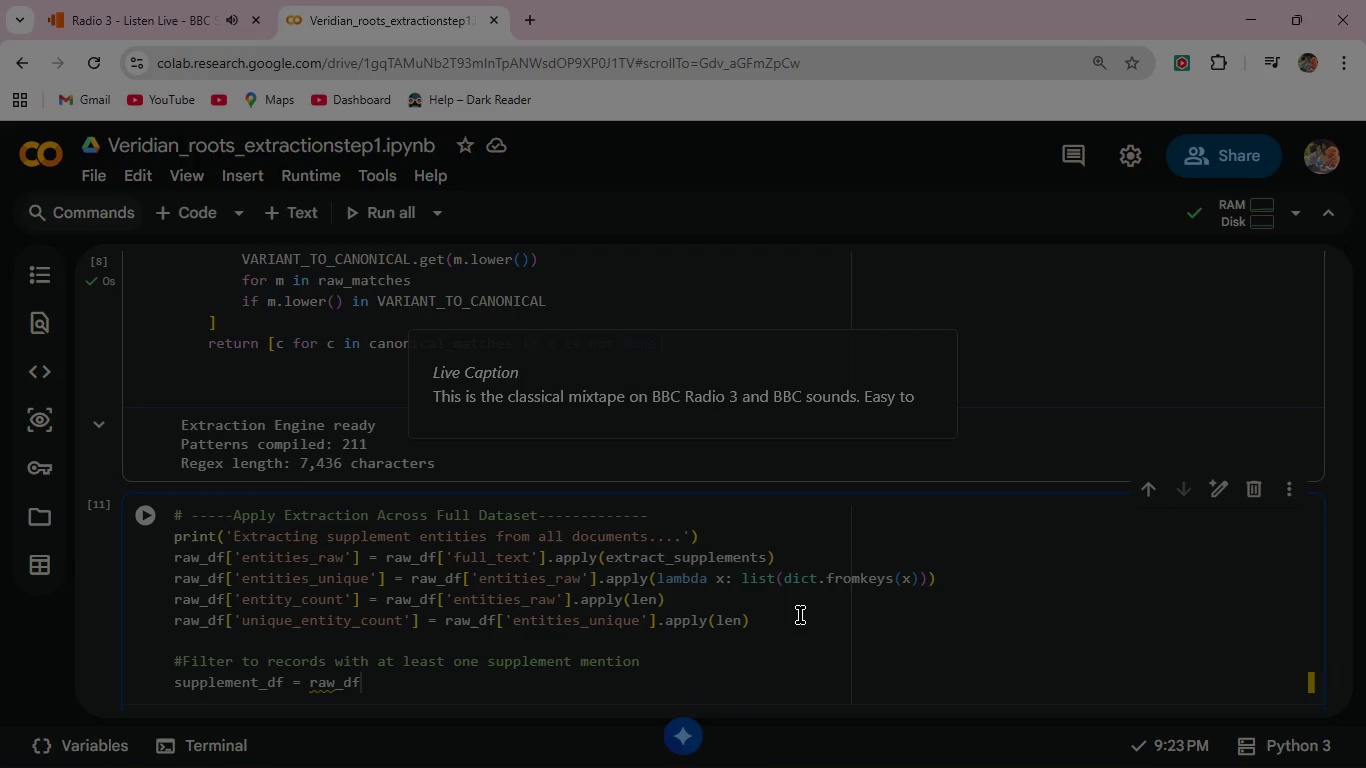 
type([ra)
 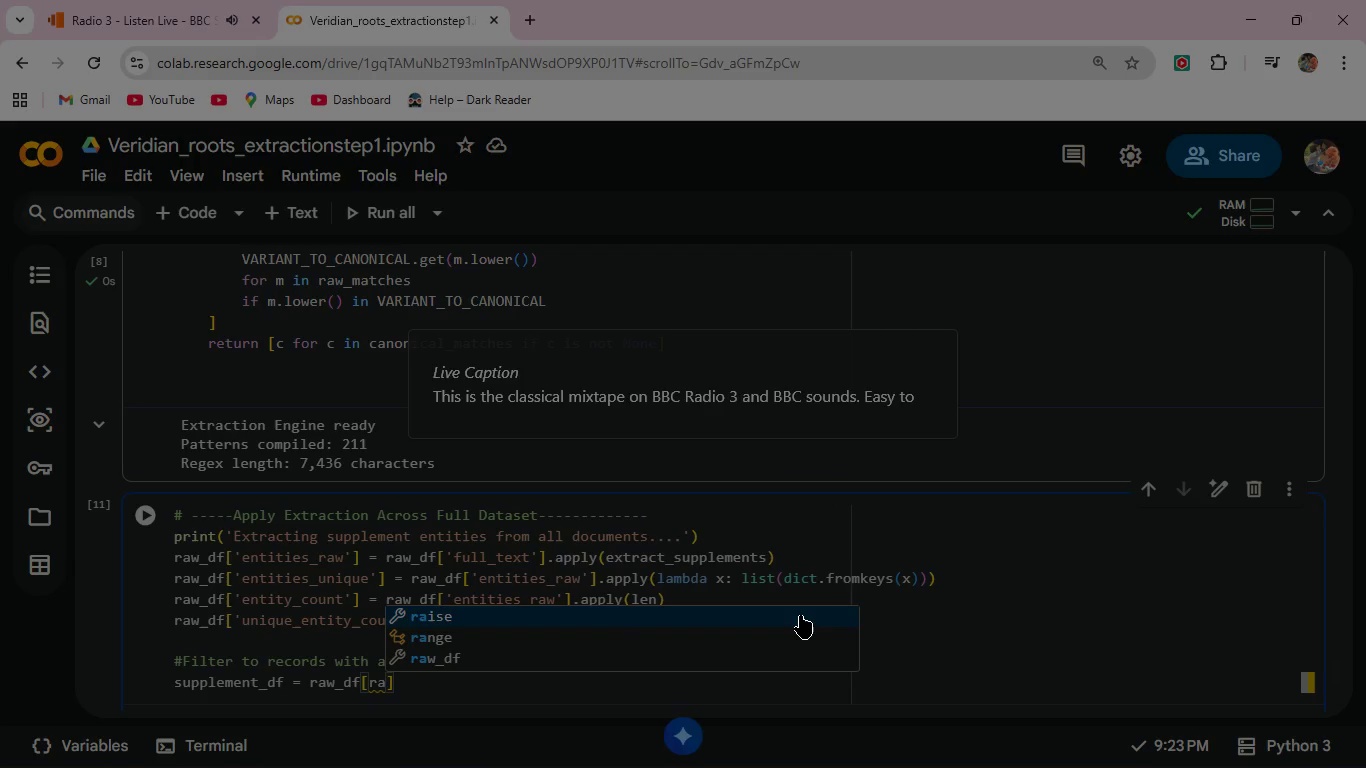 
key(ArrowDown)
 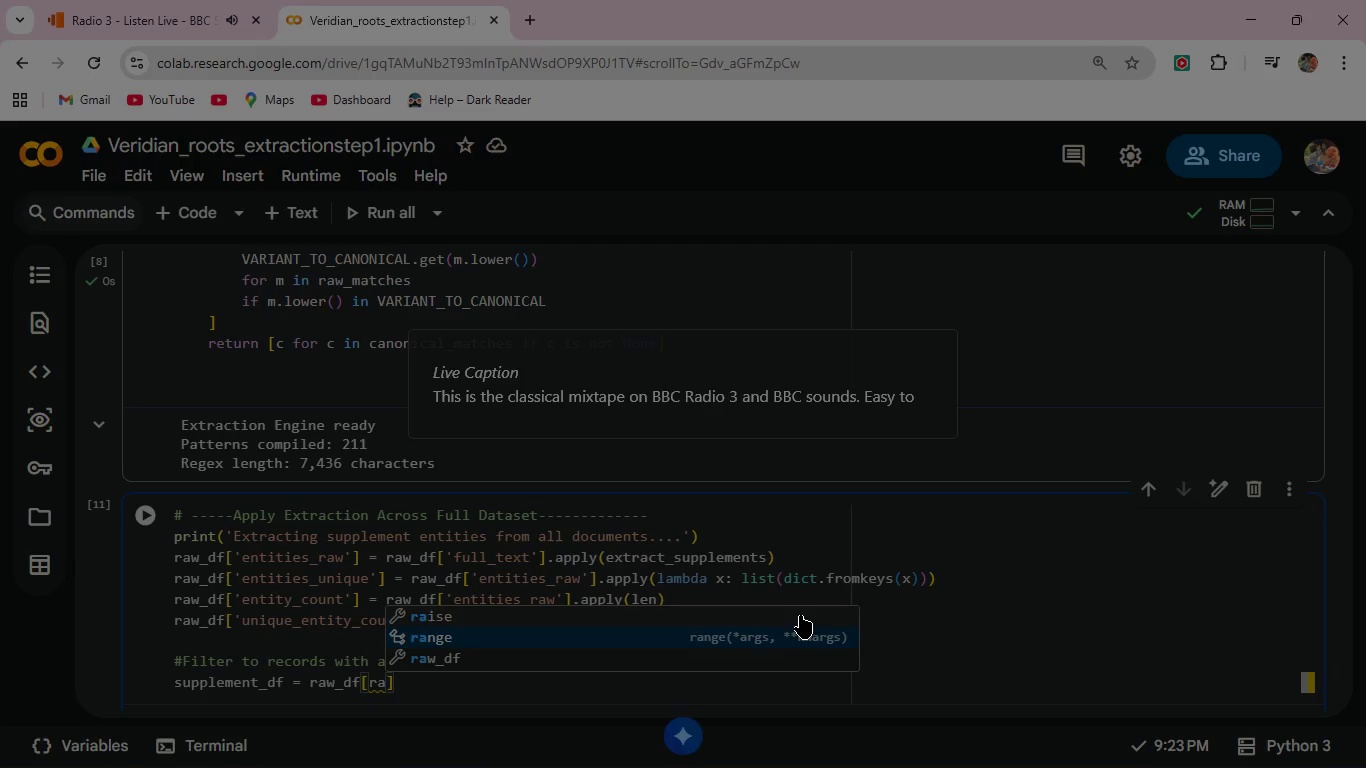 
key(ArrowDown)
 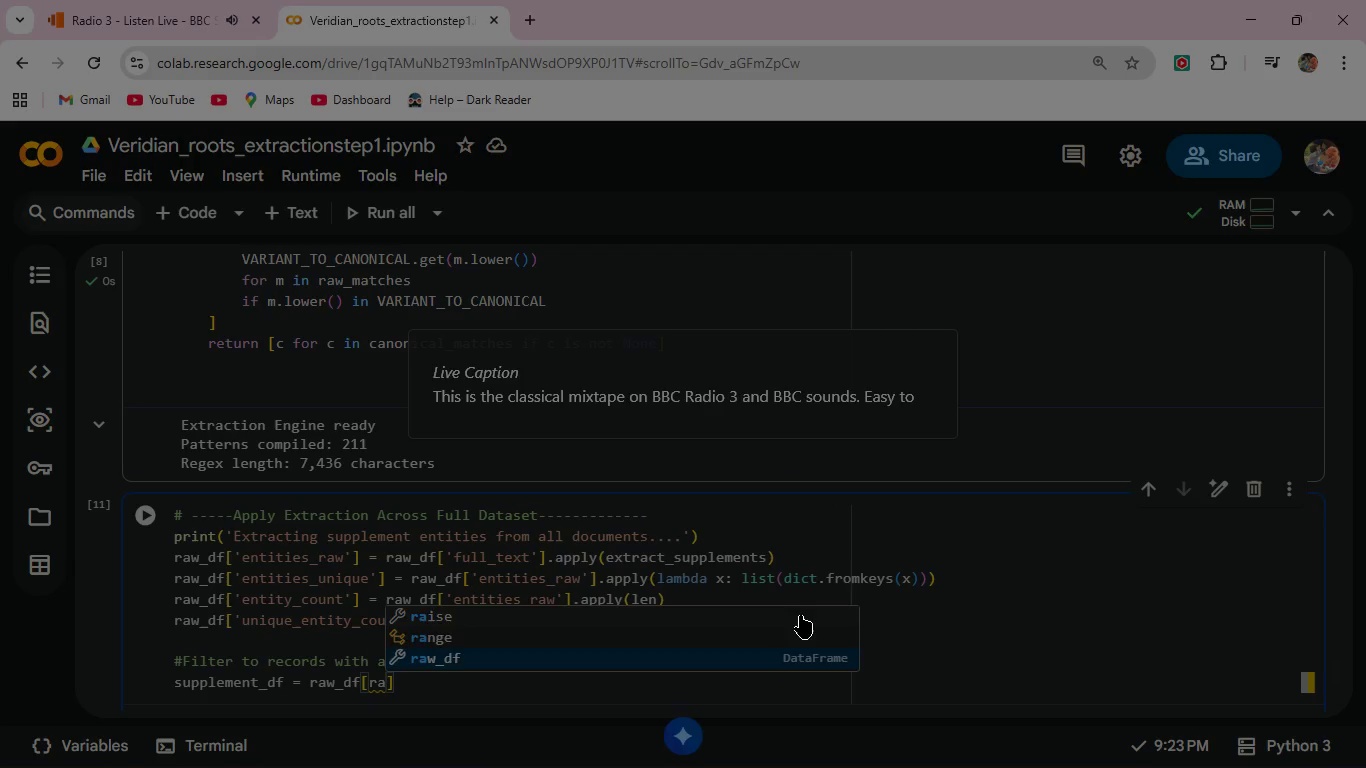 
key(Enter)
 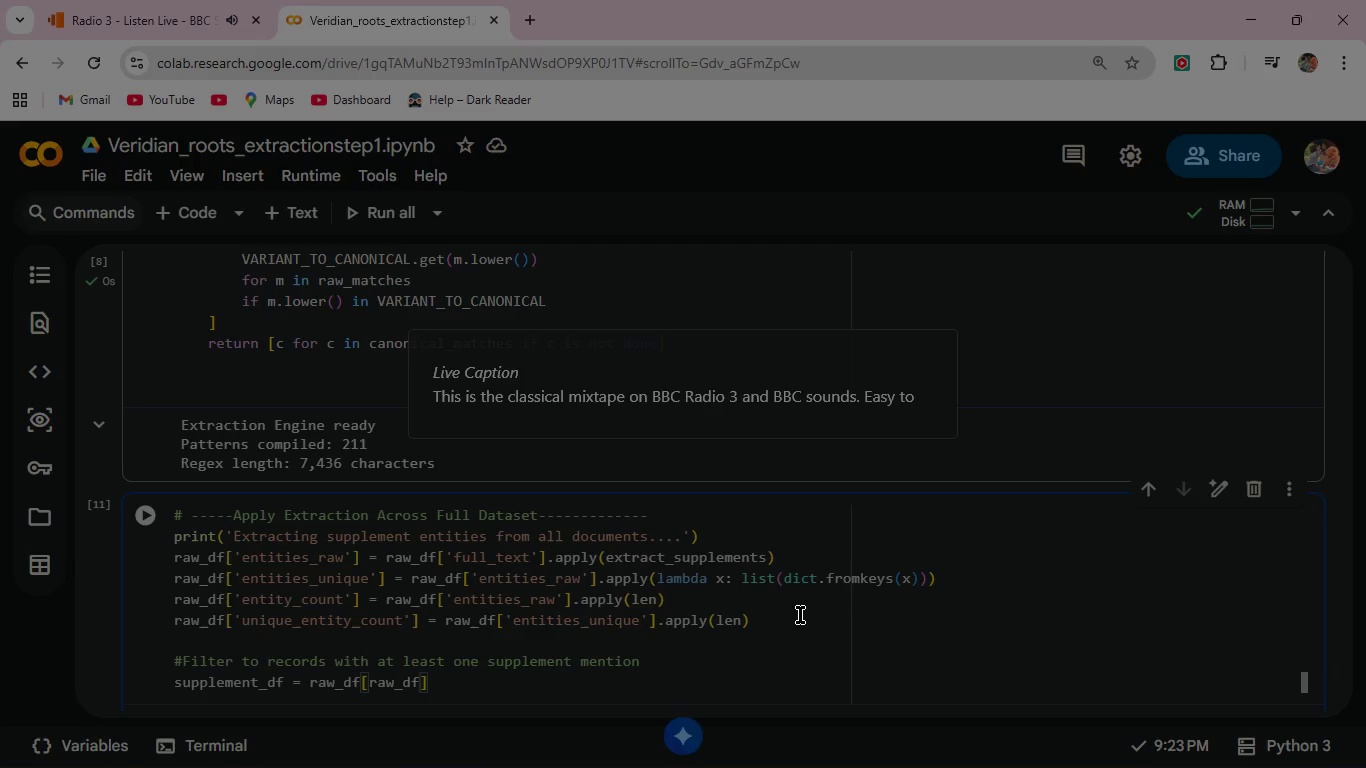 
wait(5.61)
 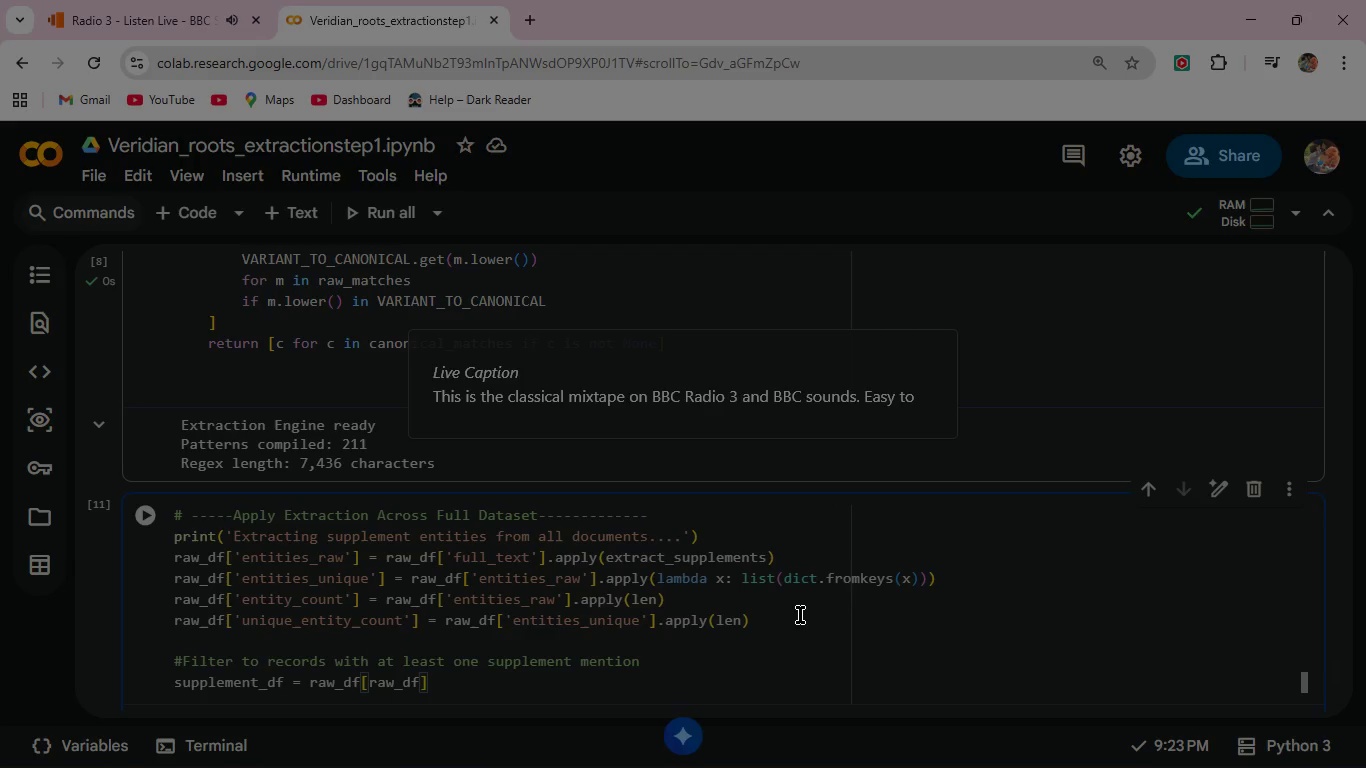 
key(ArrowRight)
 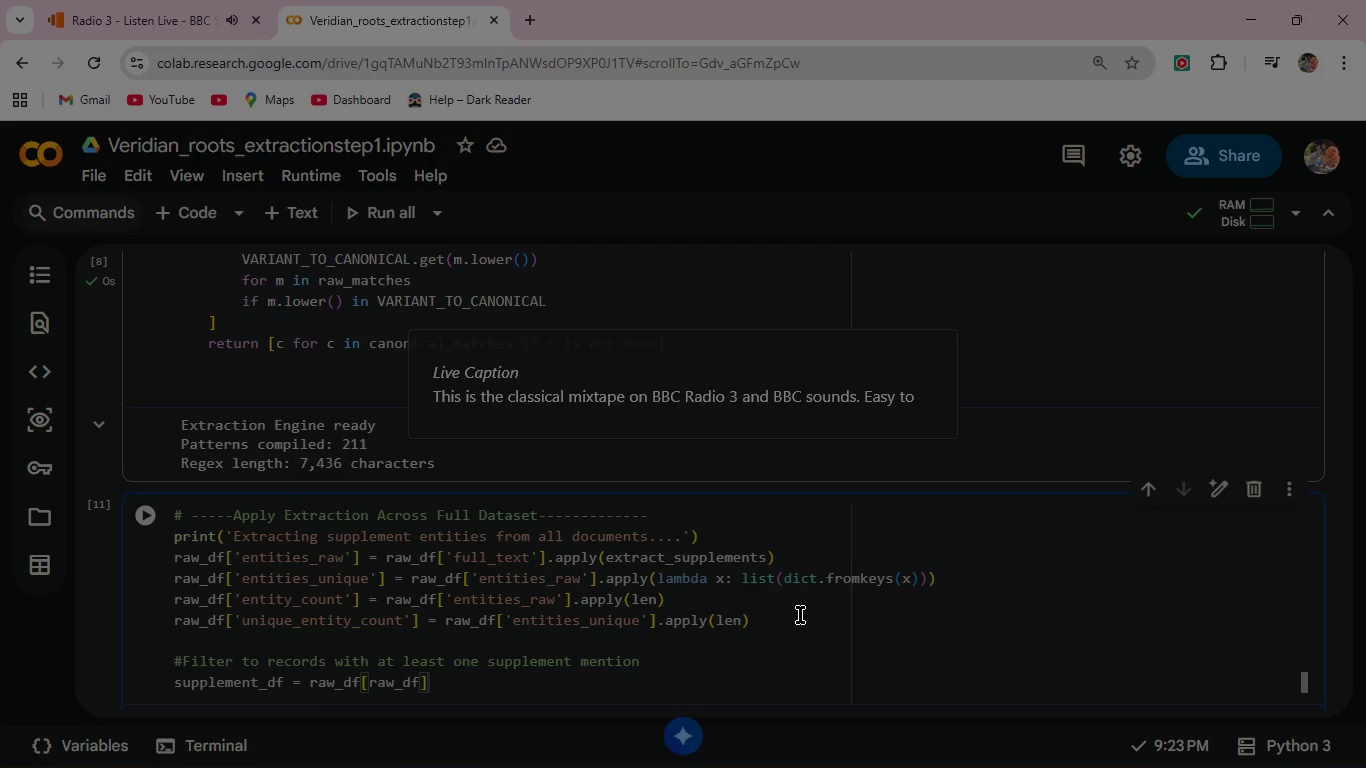 
key(Backspace)
 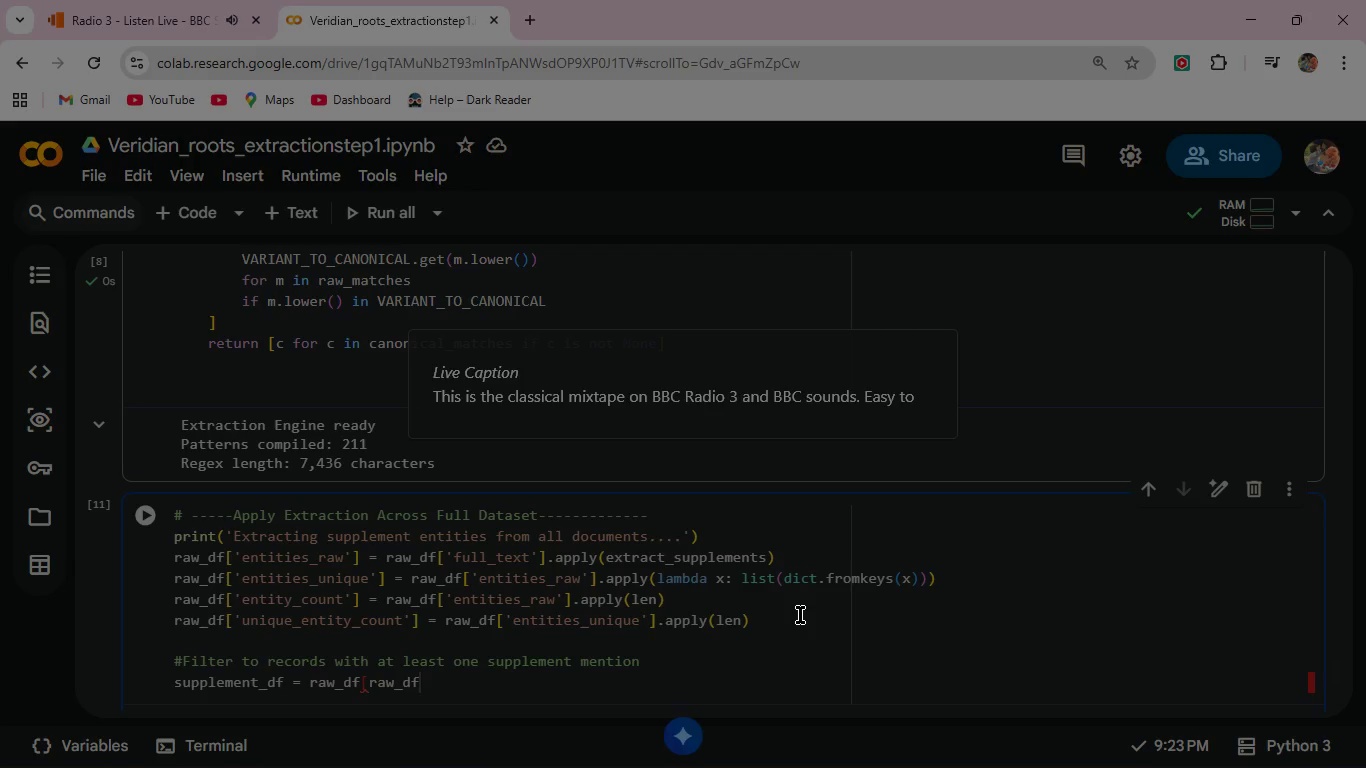 
key(BracketLeft)
 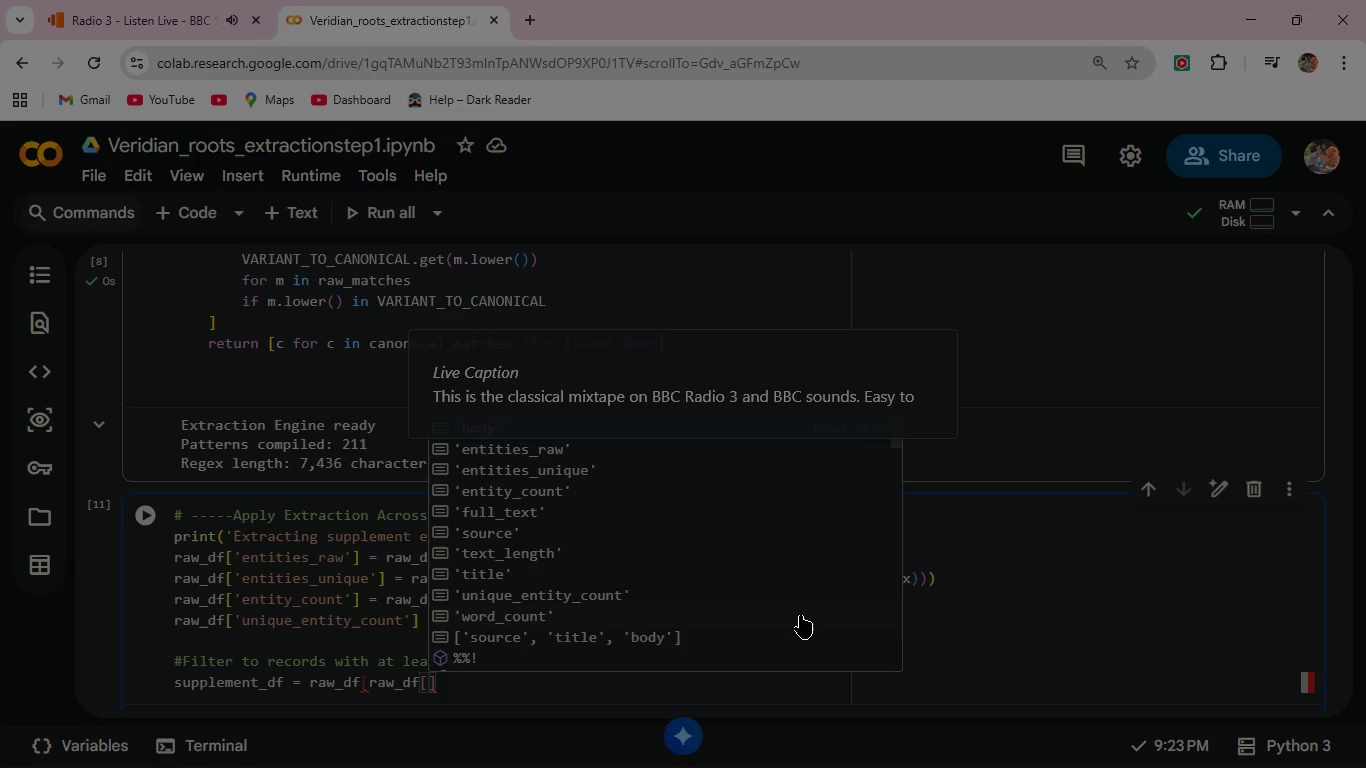 
key(Quote)
 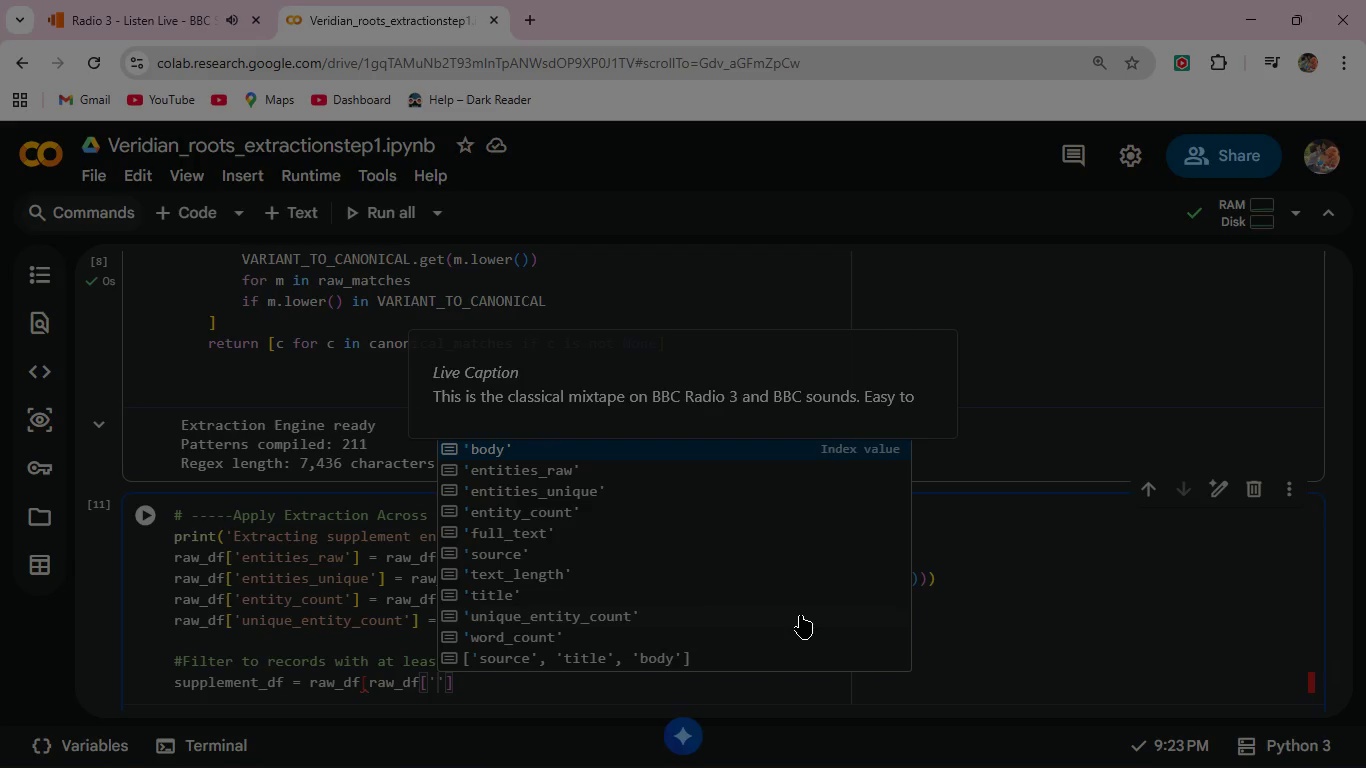 
key(ArrowDown)
 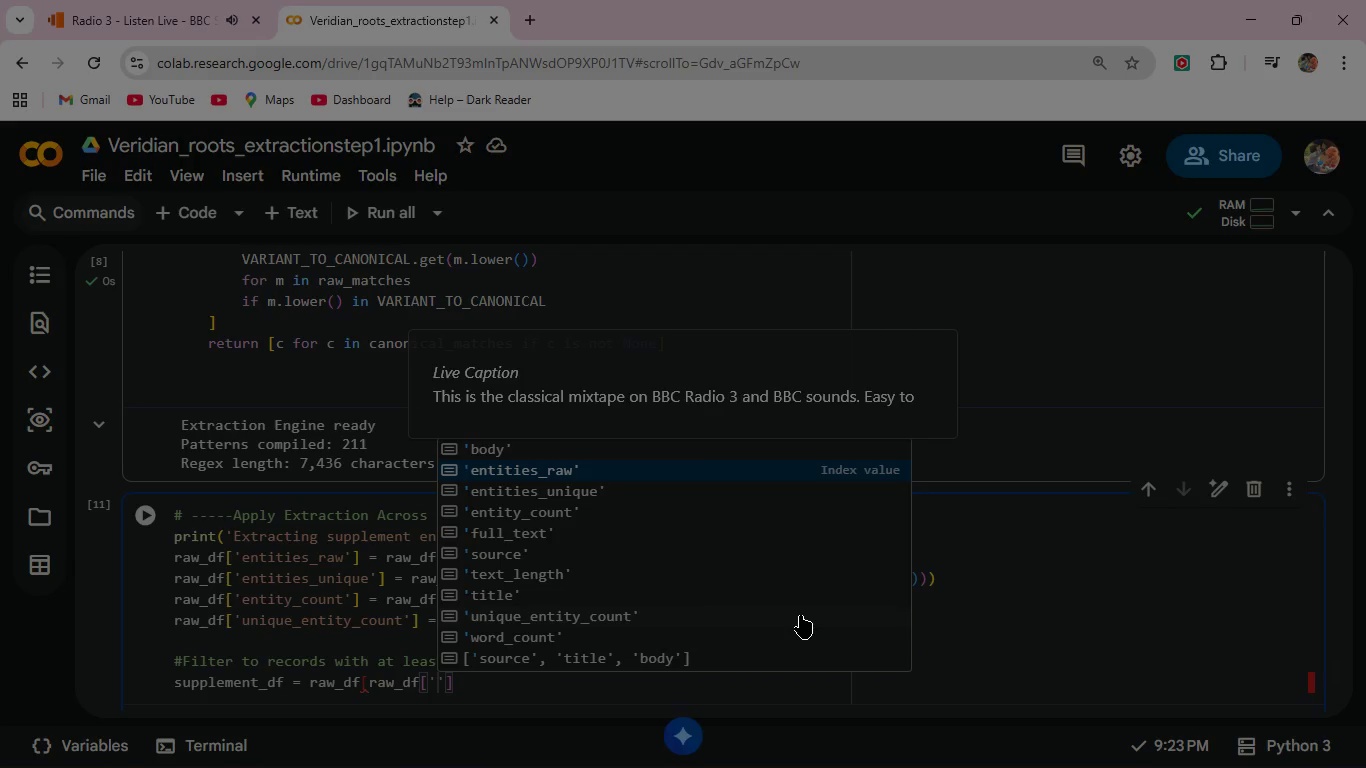 
key(ArrowDown)
 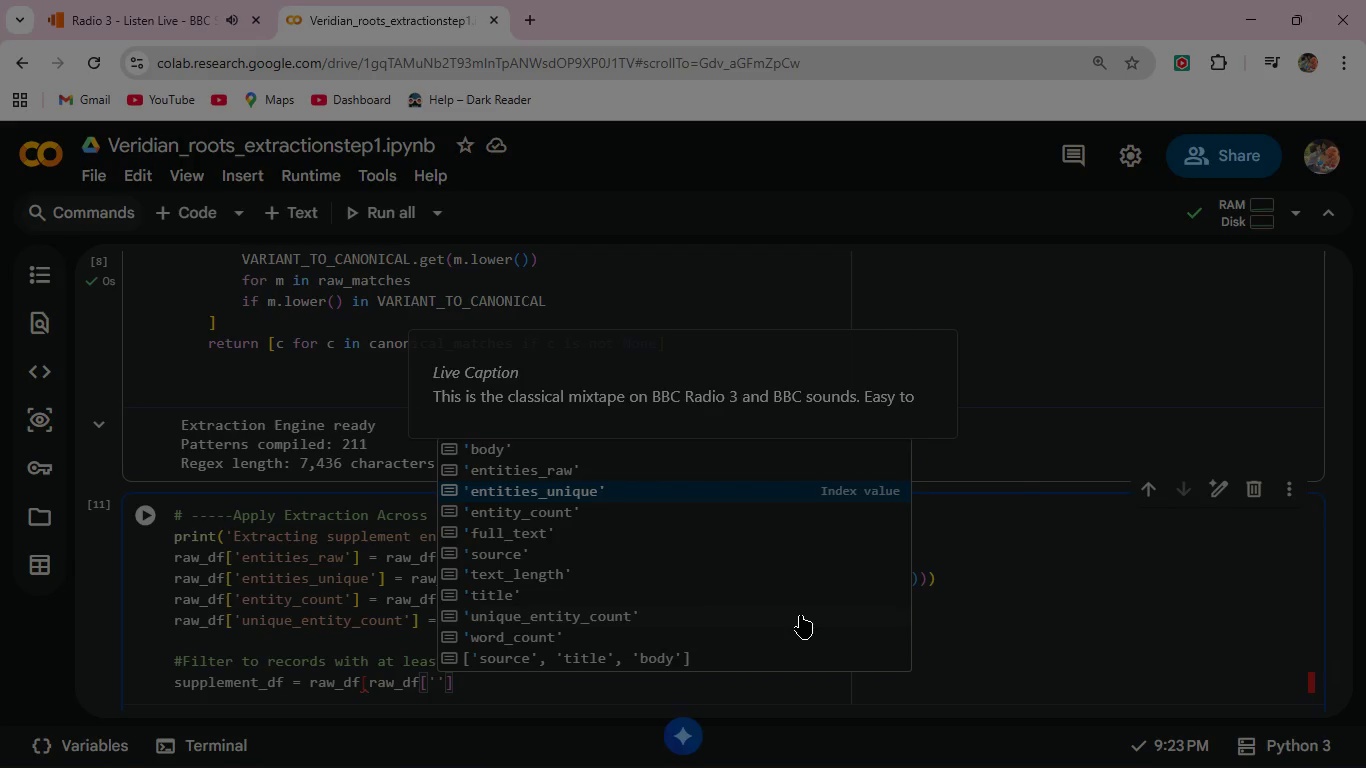 
key(ArrowDown)
 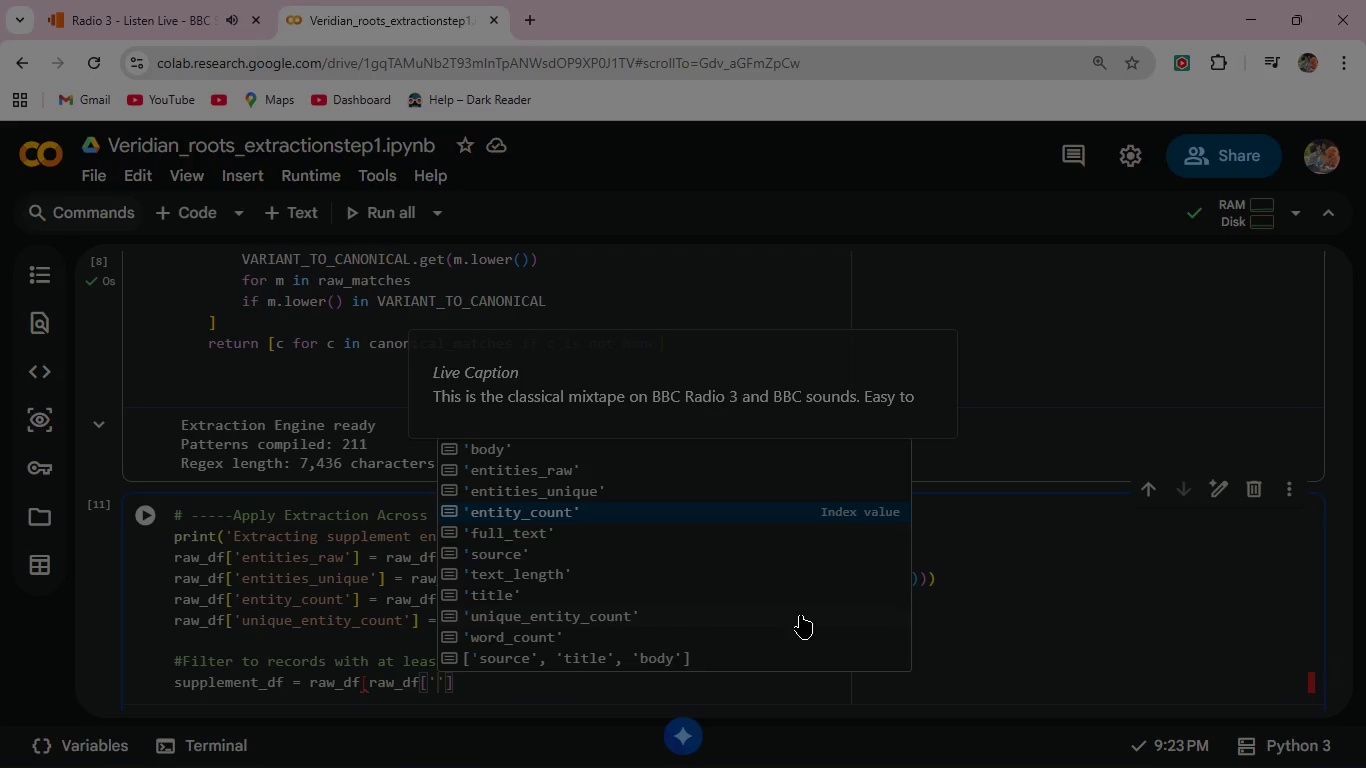 
key(Enter)
 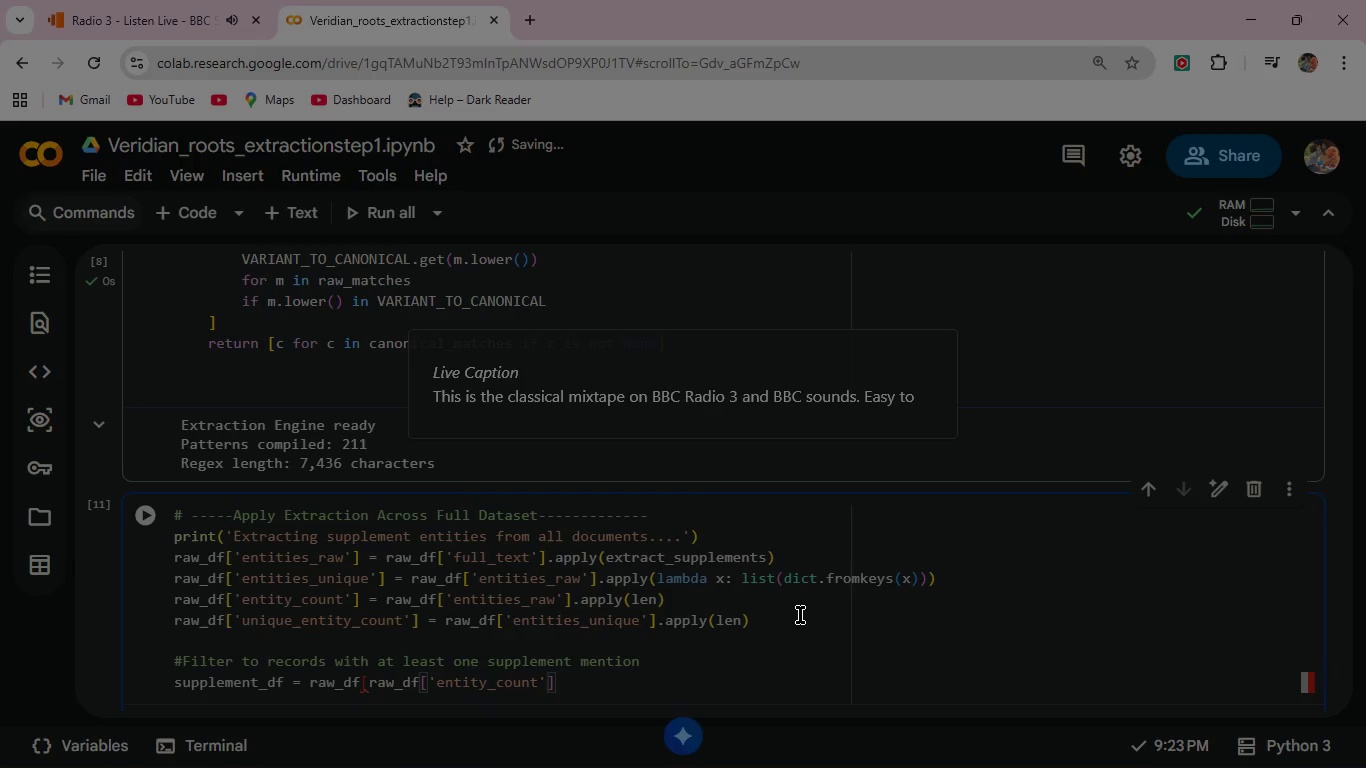 
key(ArrowRight)
 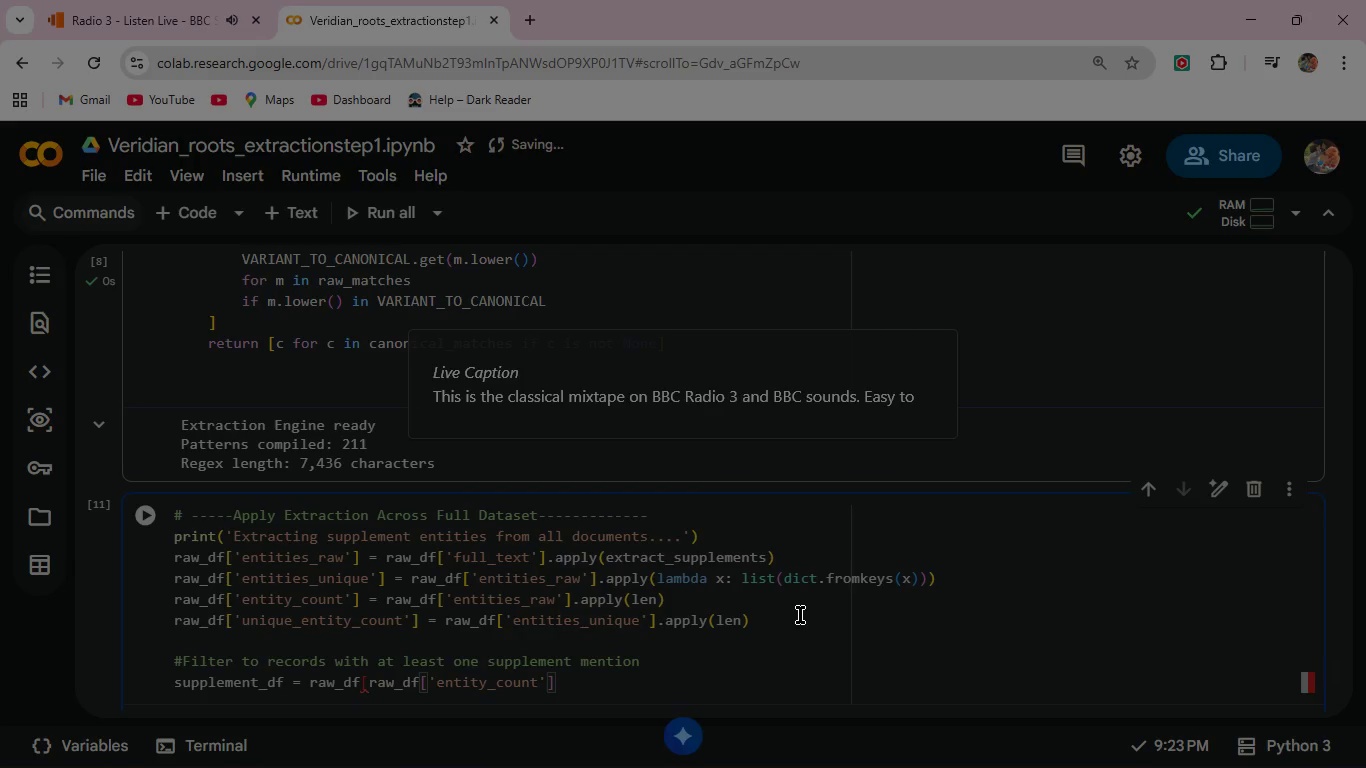 
key(Space)
 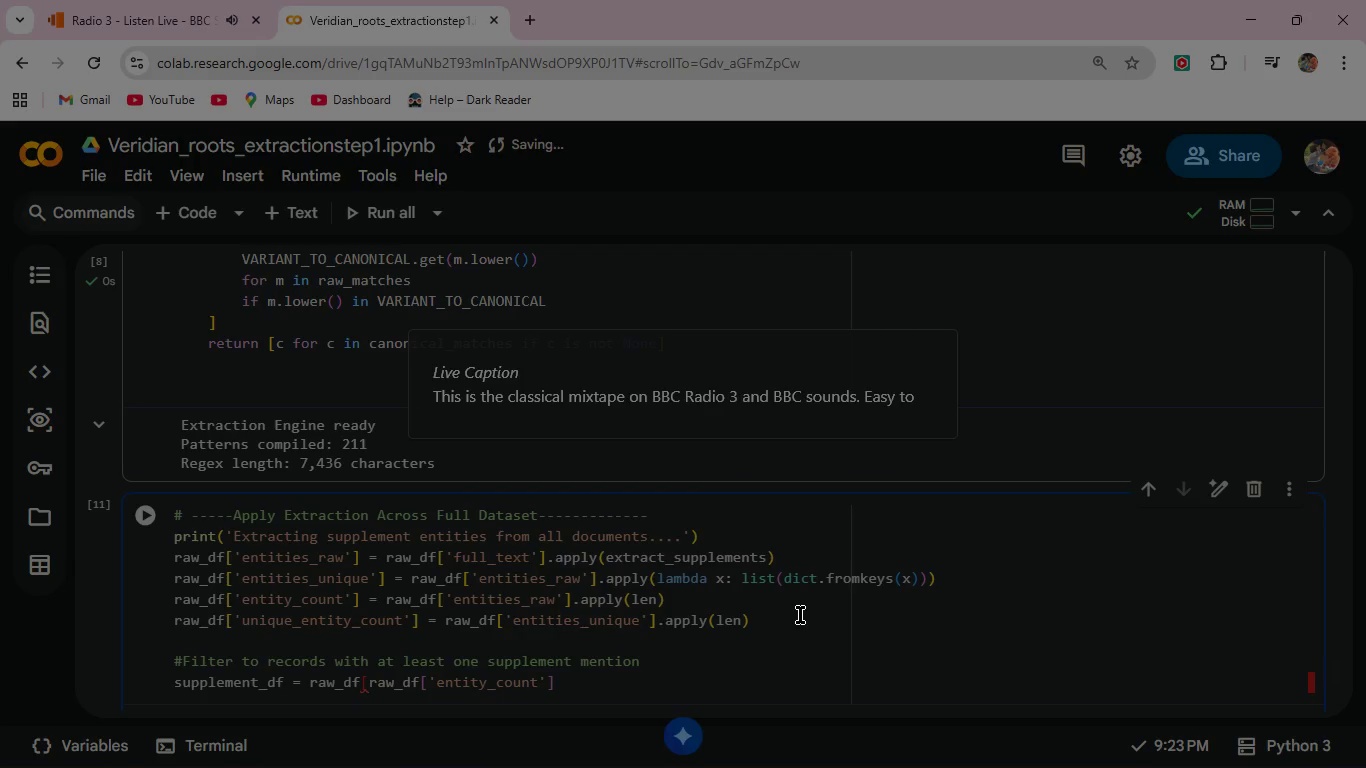 
key(Shift+Period)
 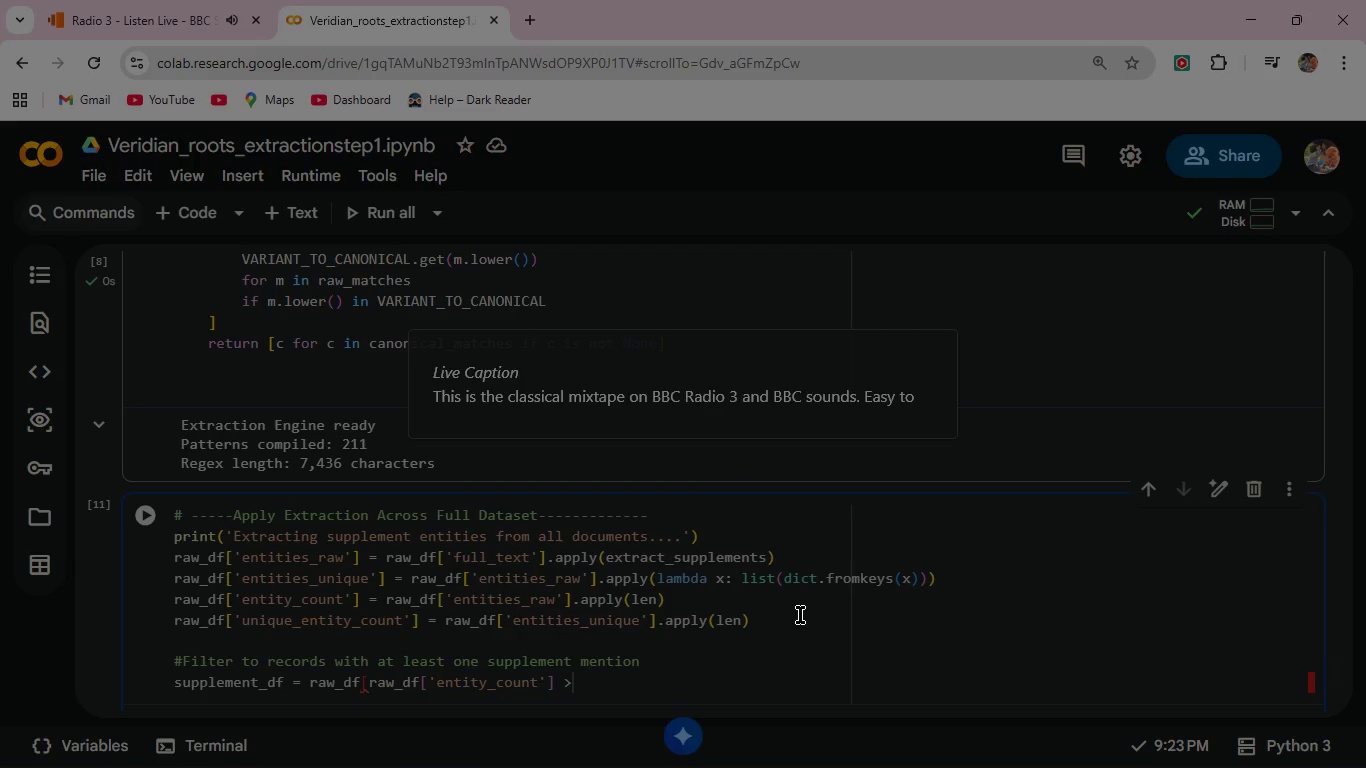 
key(Space)
 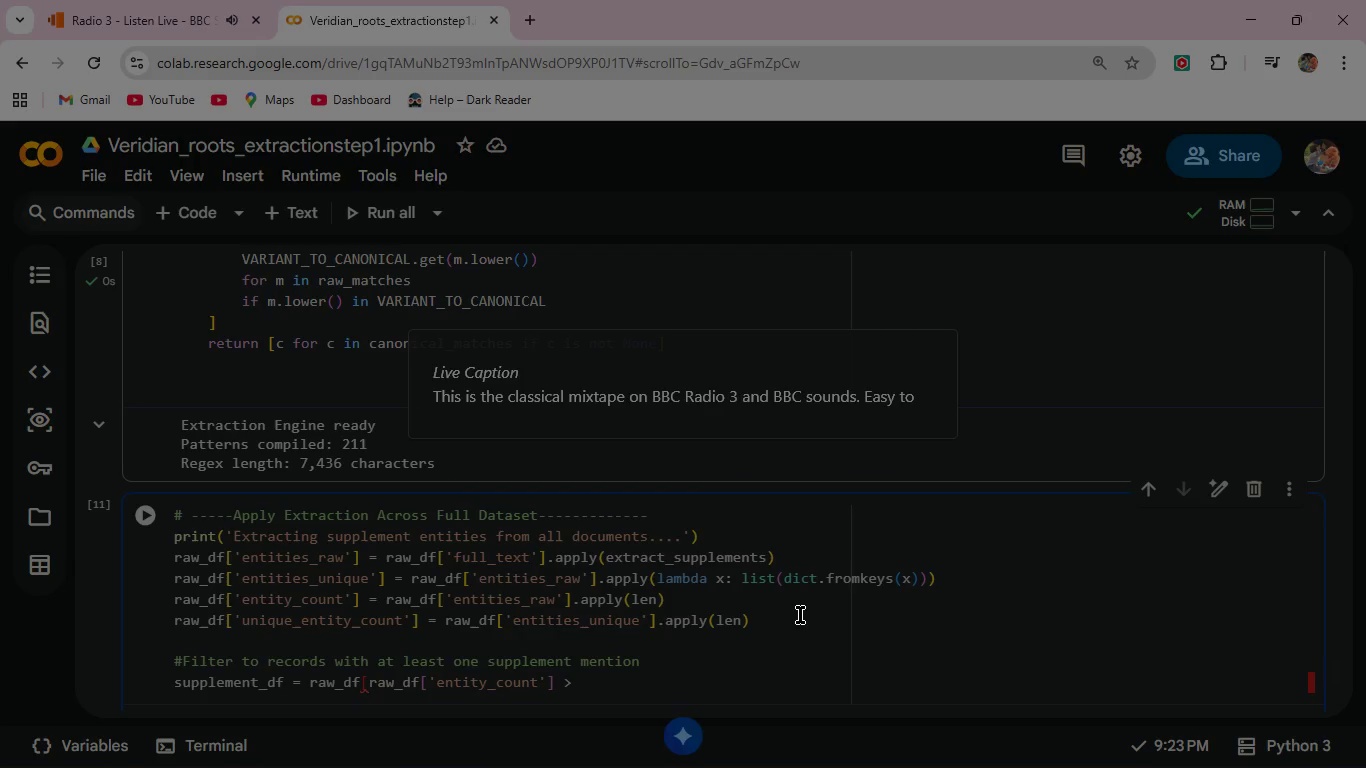 
key(0)
 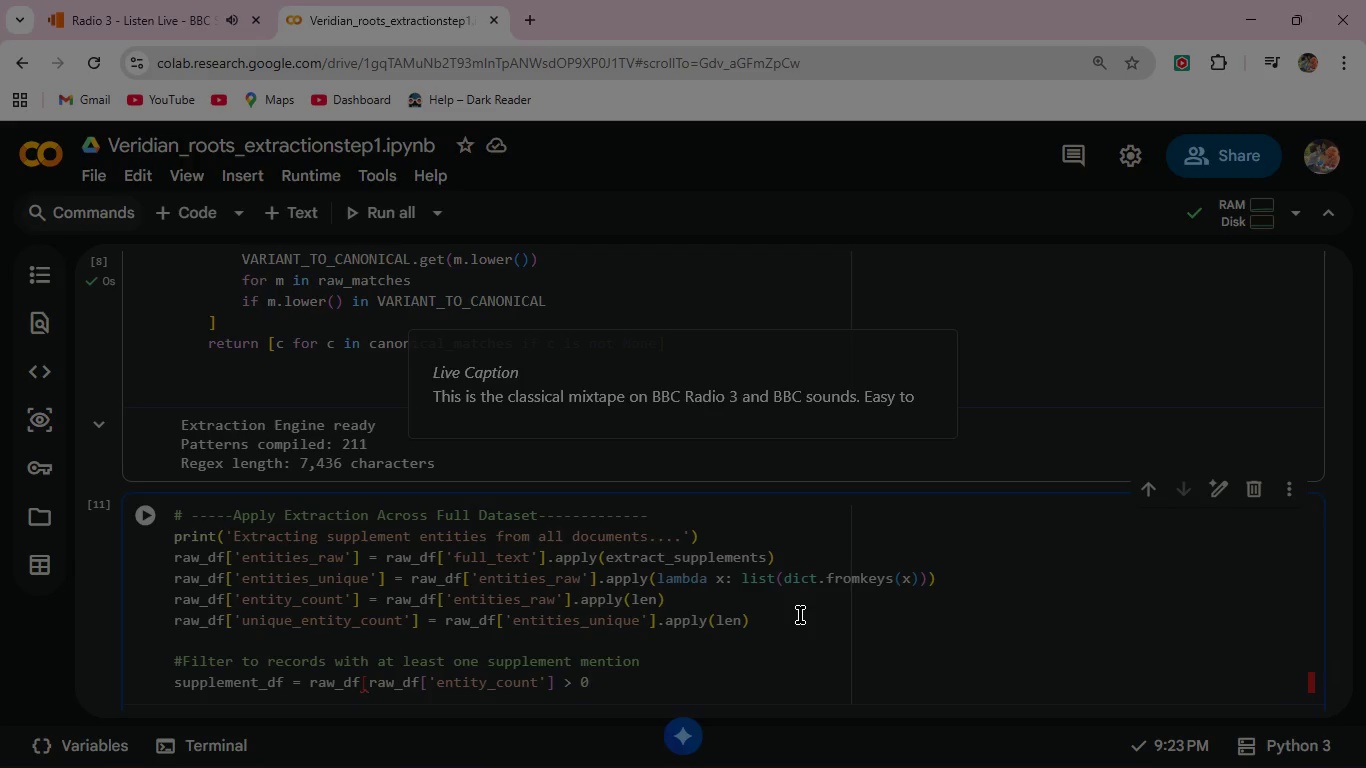 
type(].copy()
 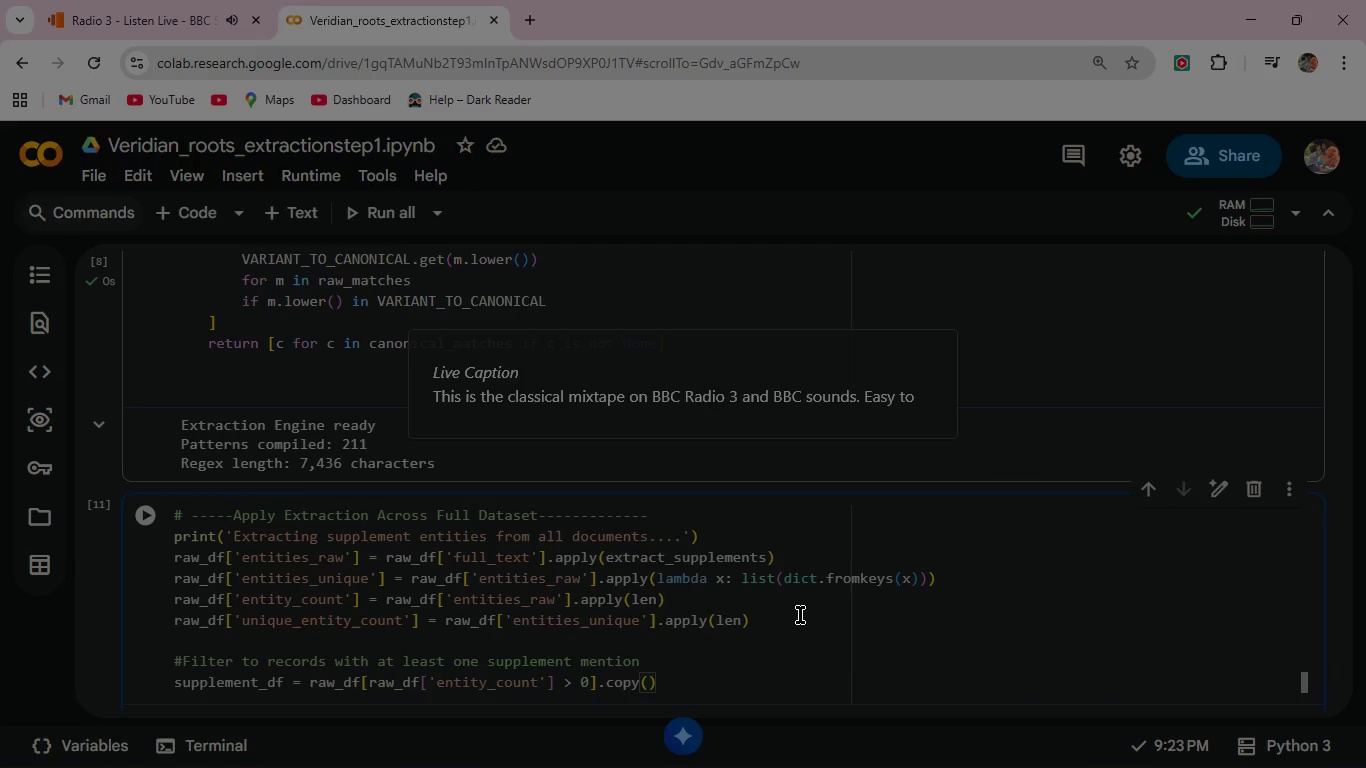 
key(ArrowRight)
 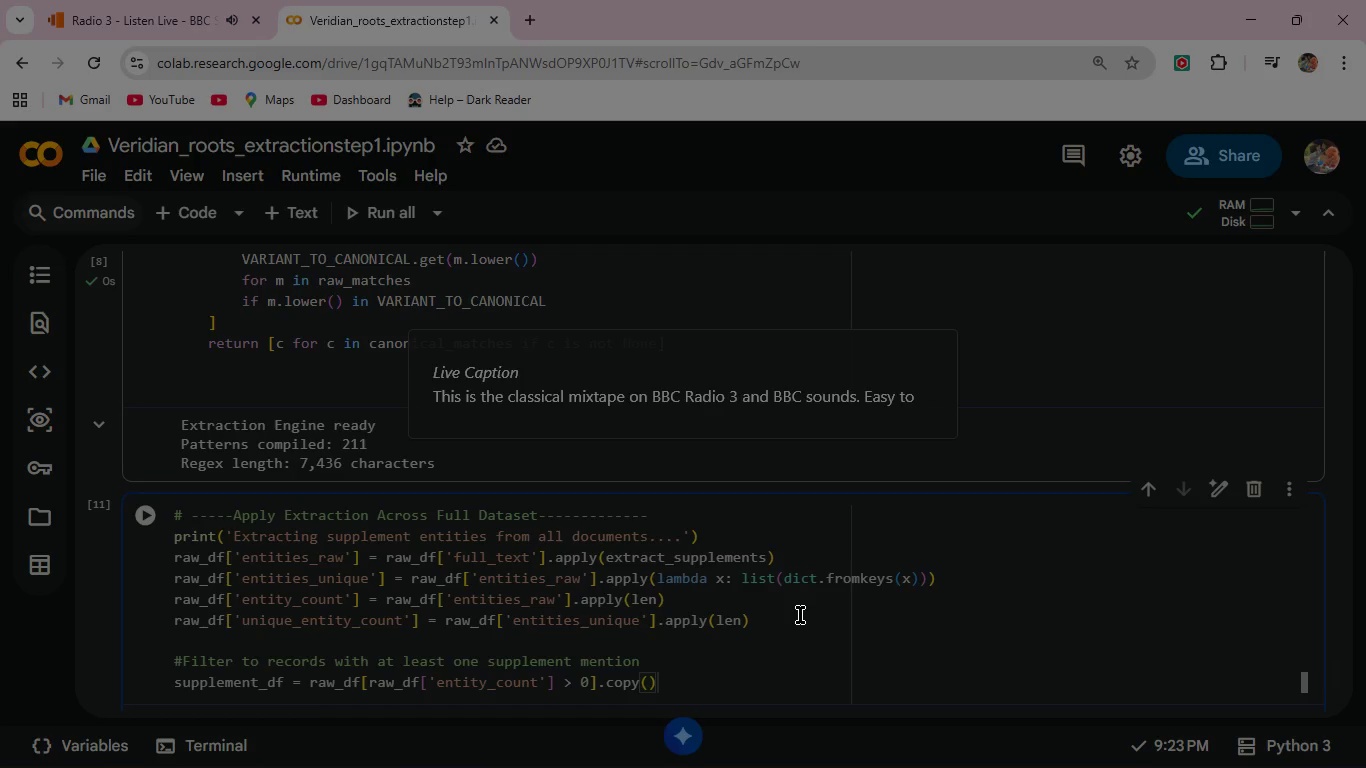 
type(.rese)
 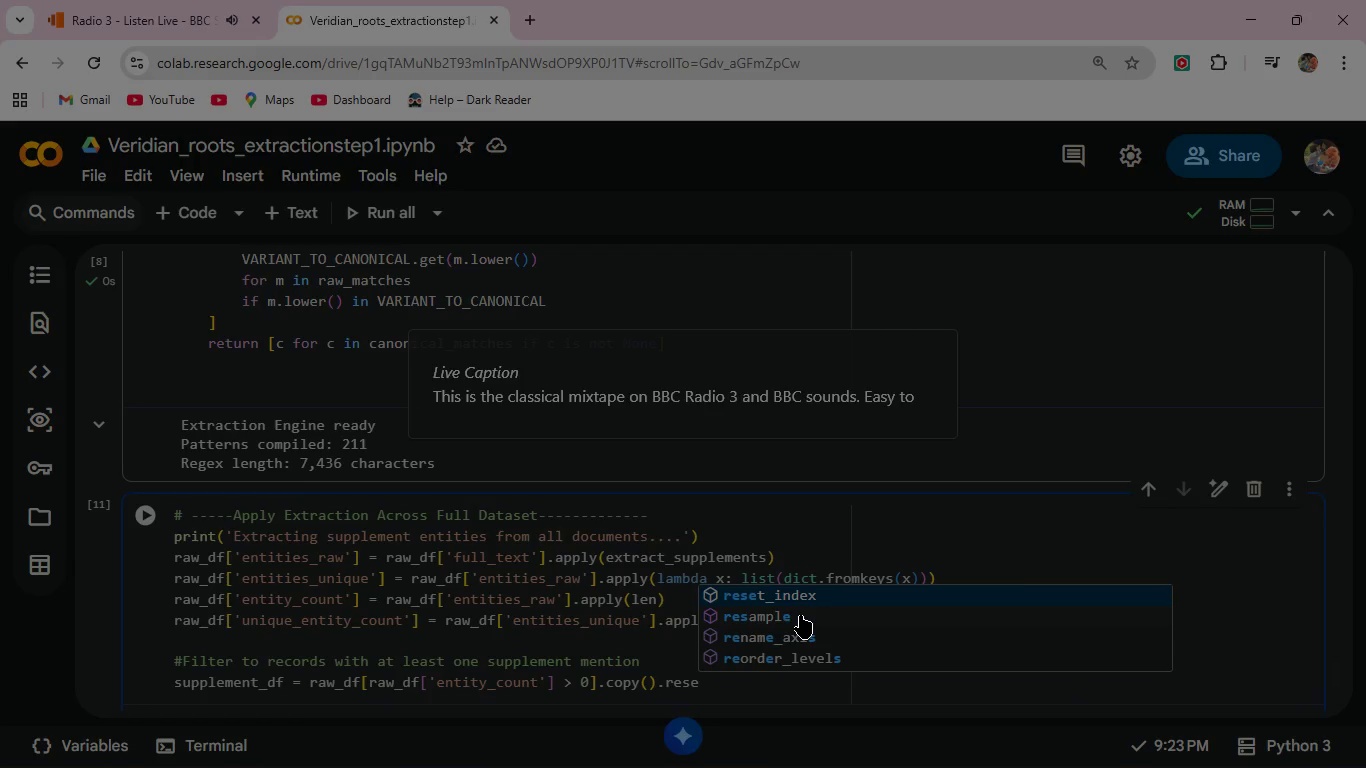 
key(Enter)
 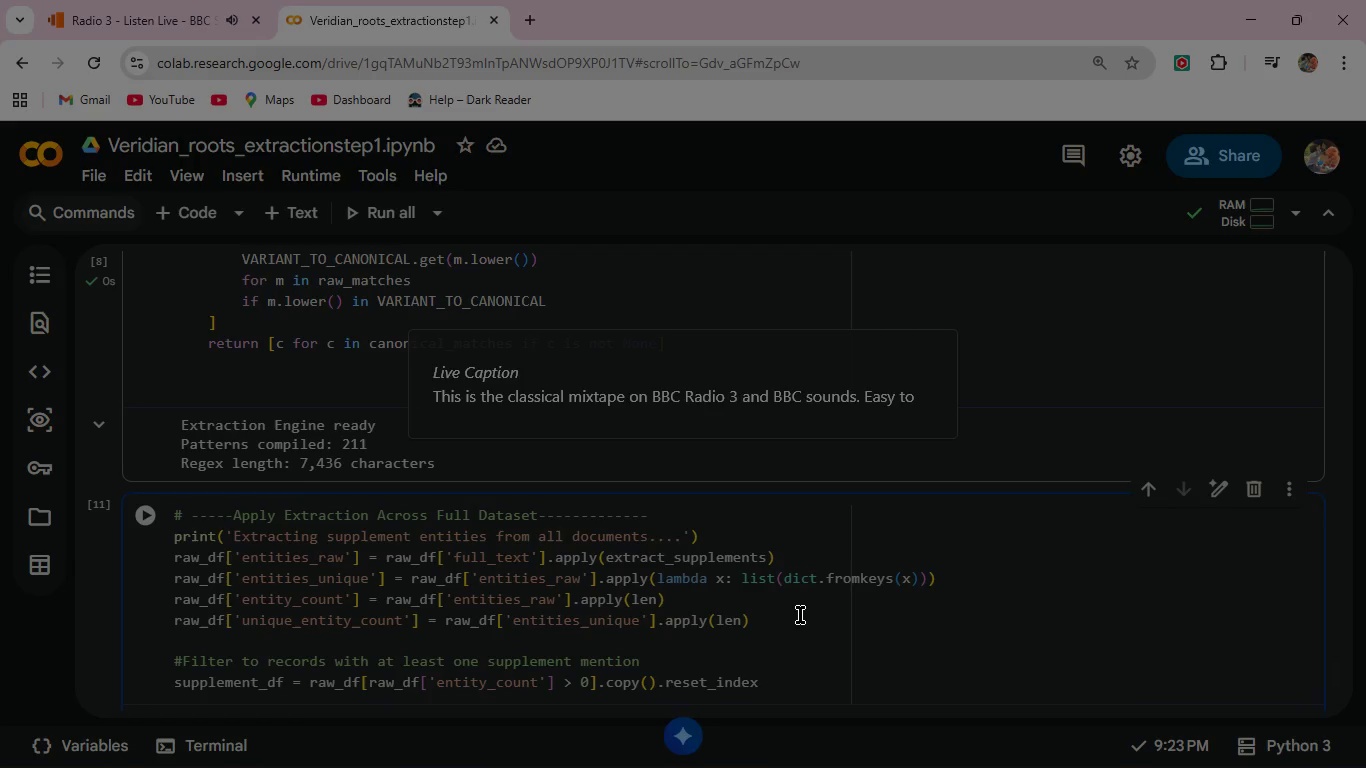 
type((drop=True)
 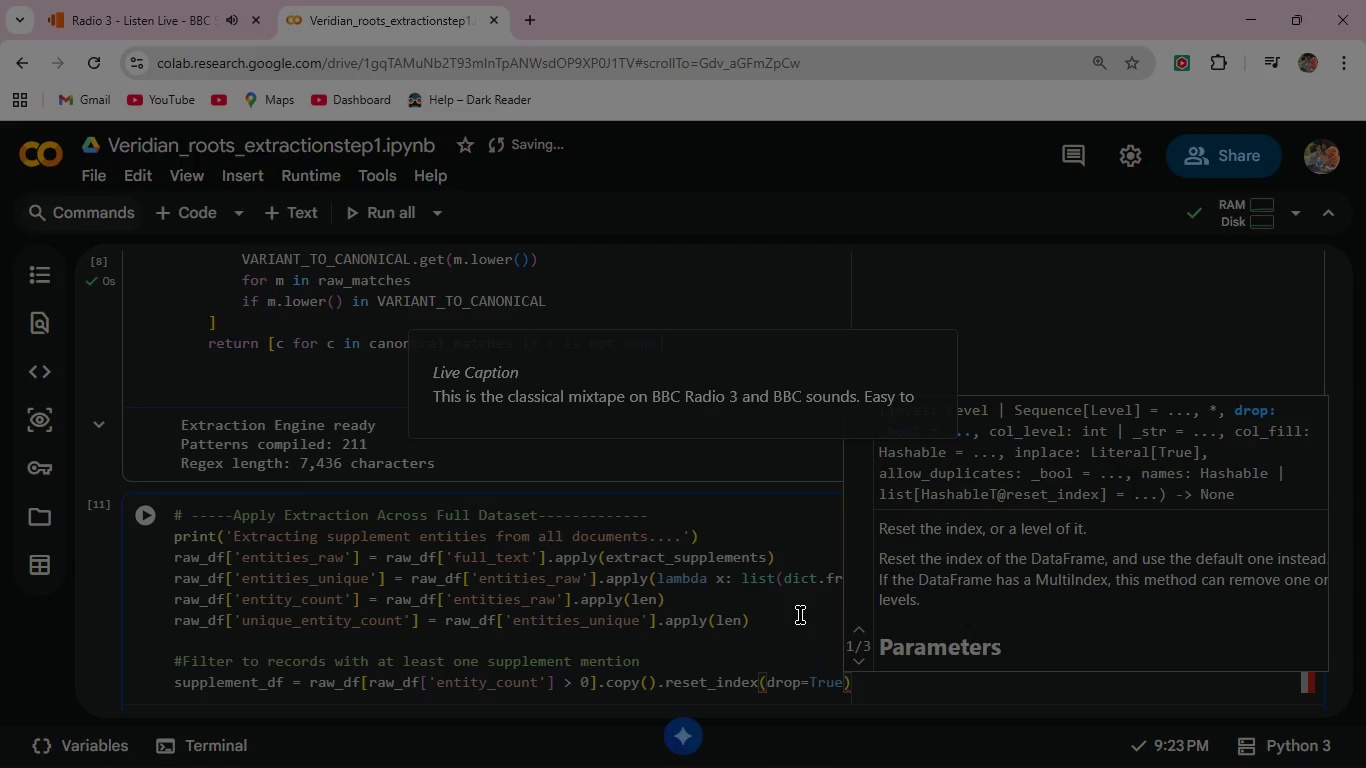 
left_click([881, 684])
 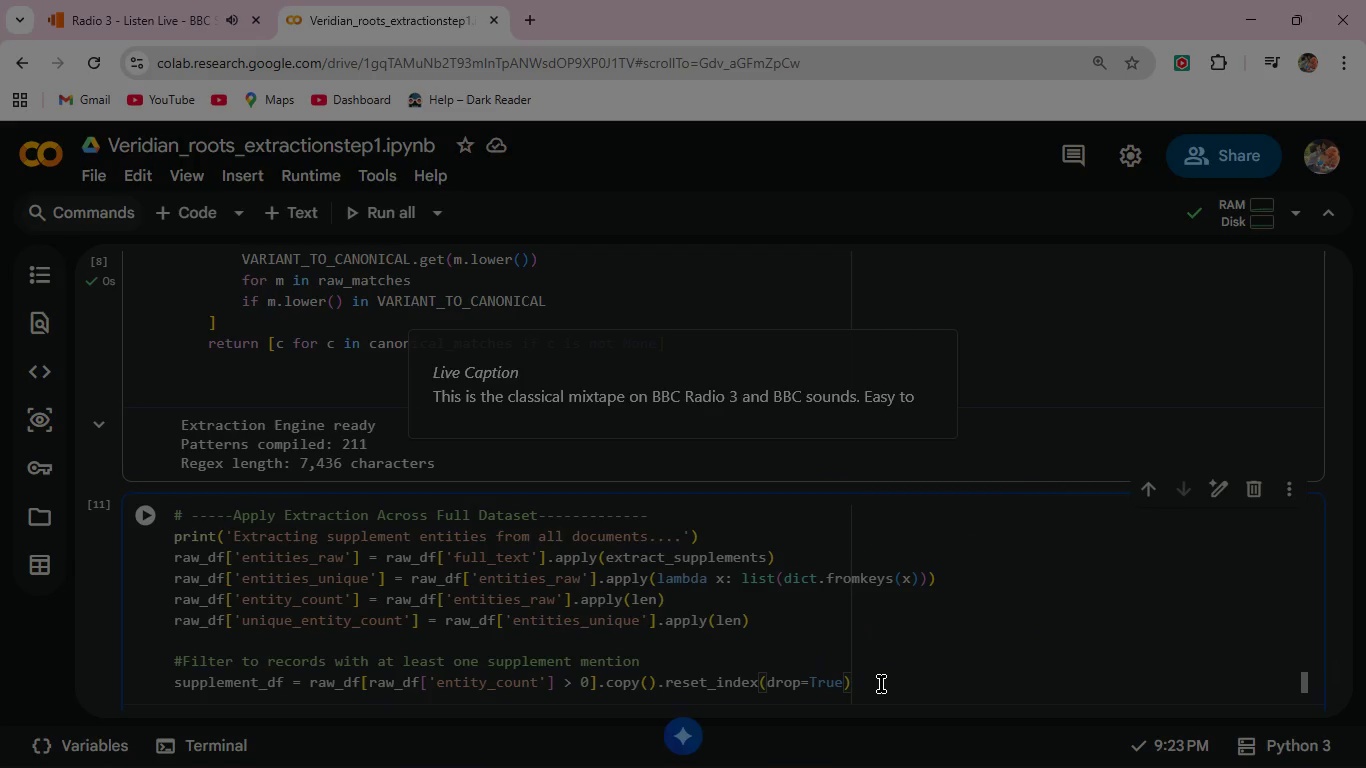 
hold_key(key=Enter, duration=0.38)
 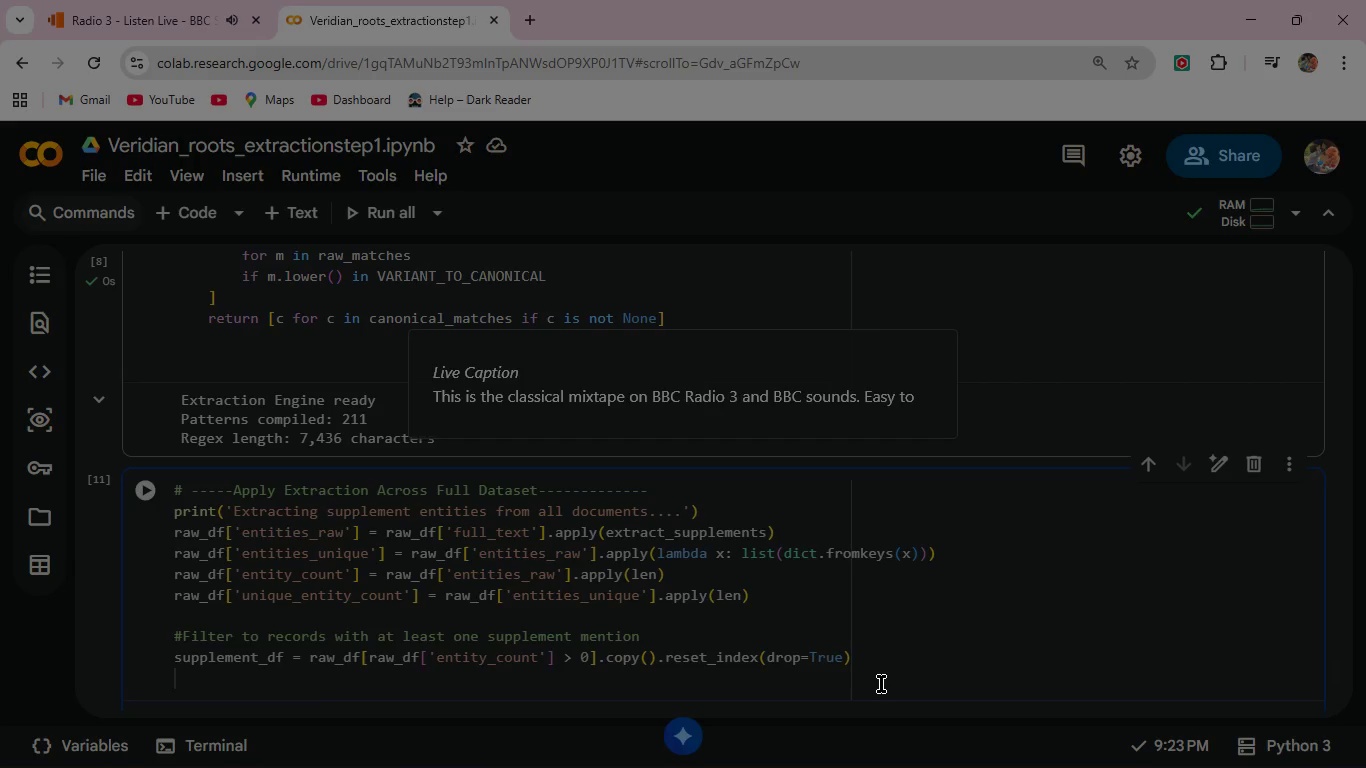 
wait(15.97)
 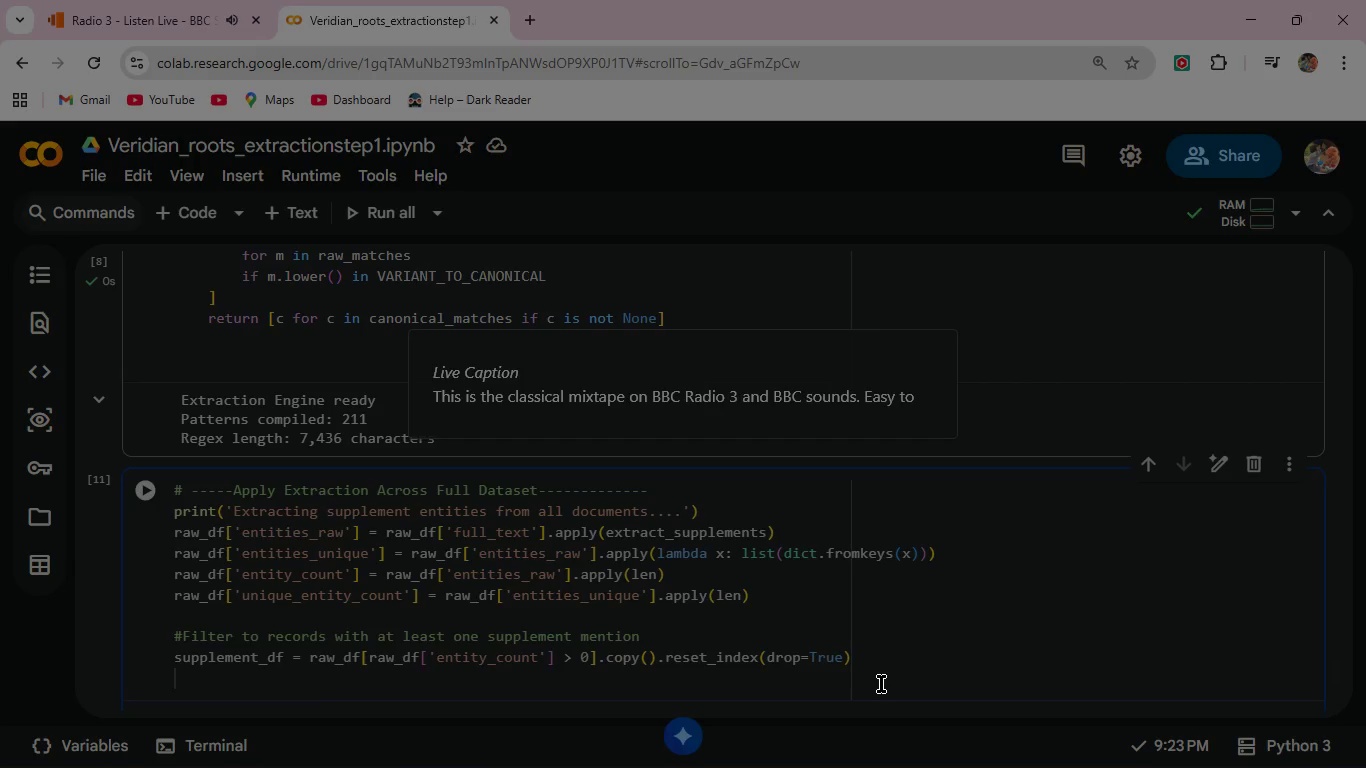 
key(Enter)
 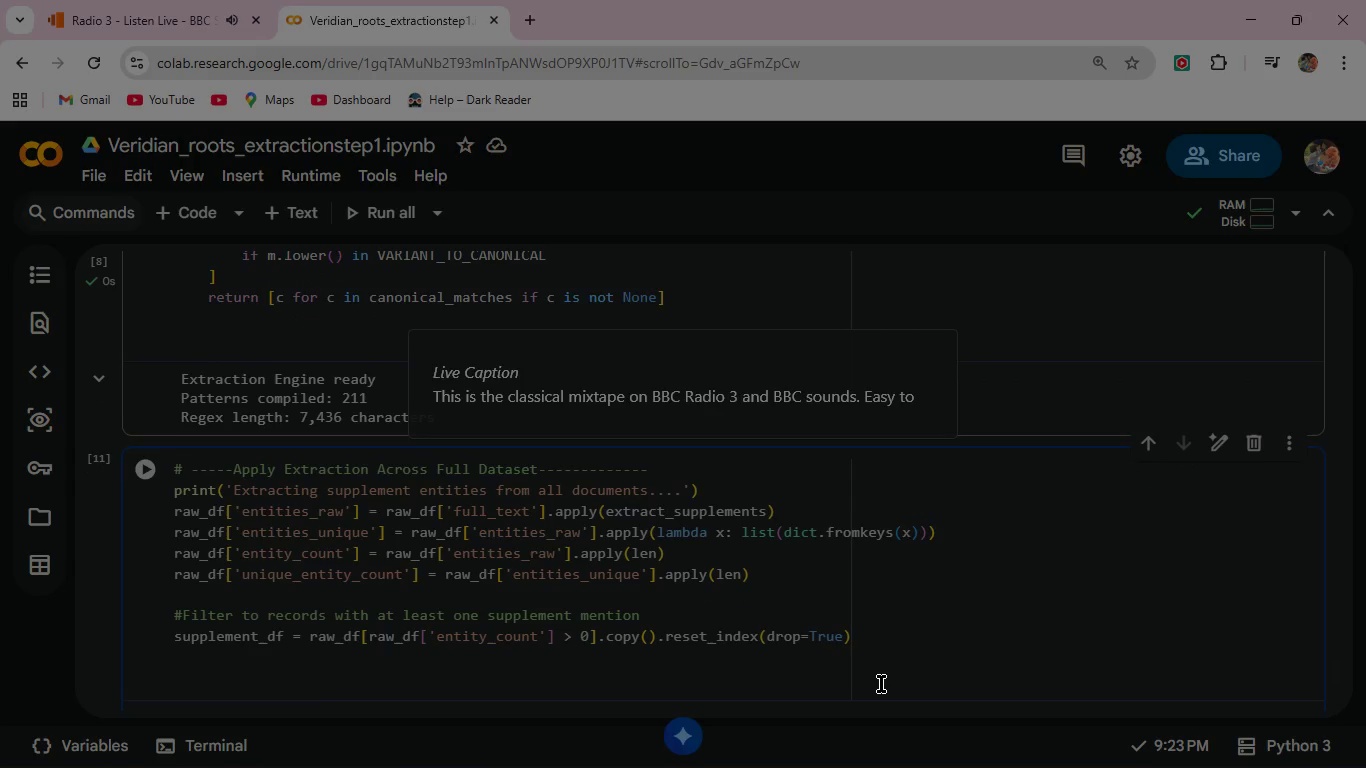 
type(print(f'\n Extraction complete.)
 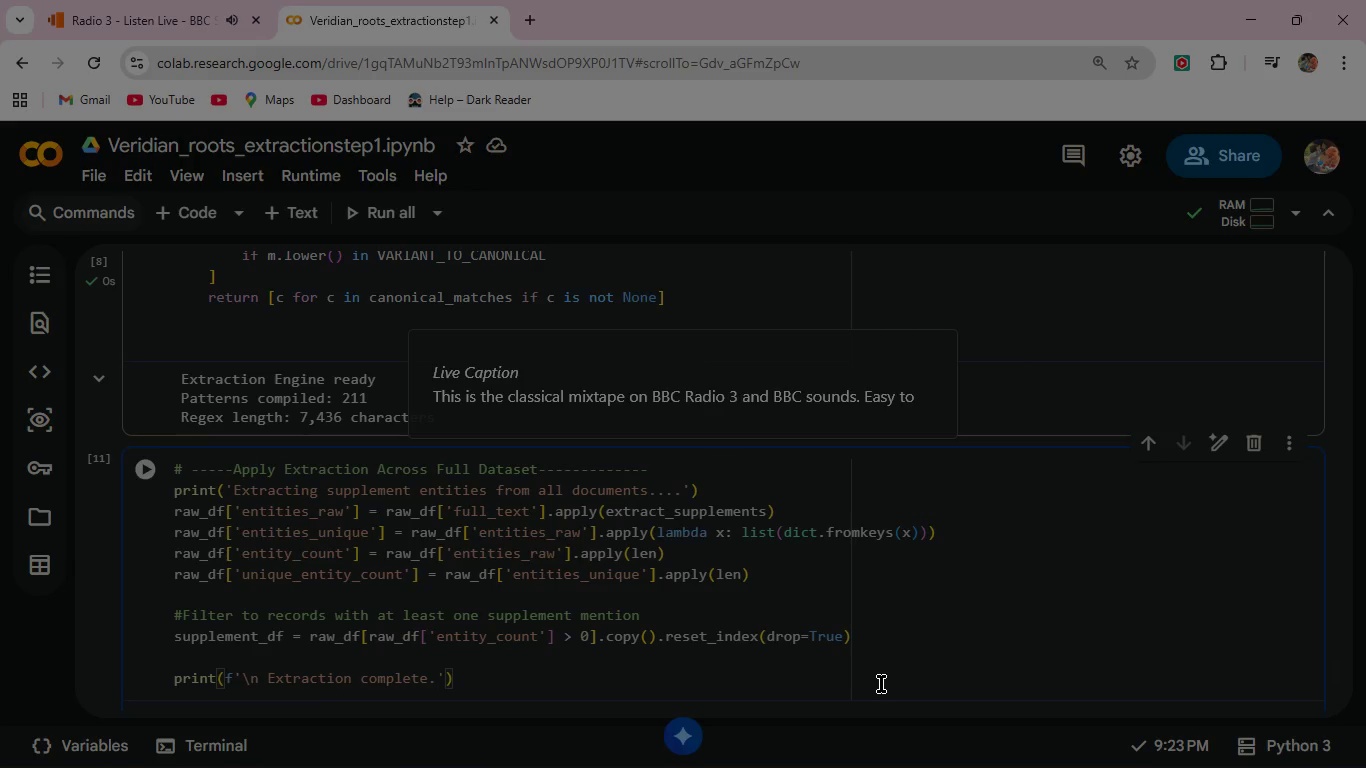 
key(ArrowRight)
 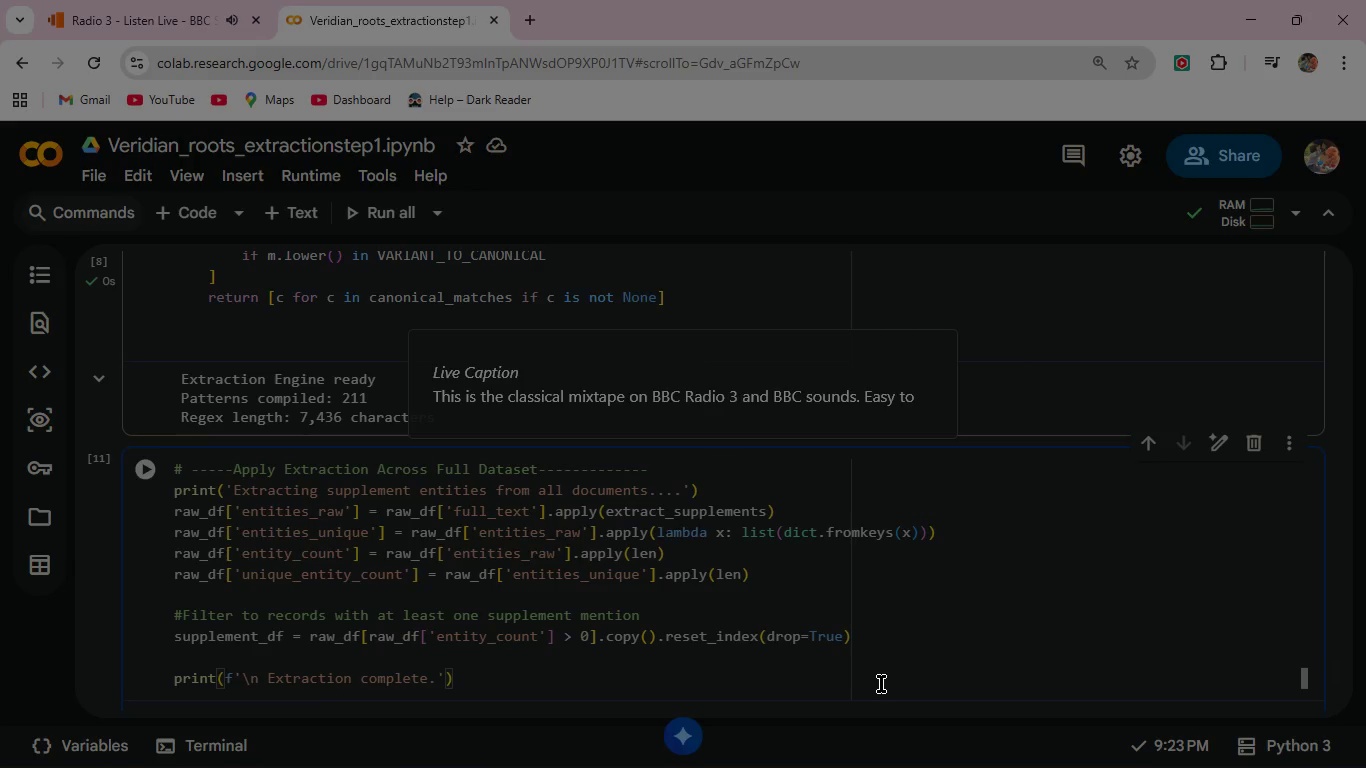 
key(ArrowRight)
 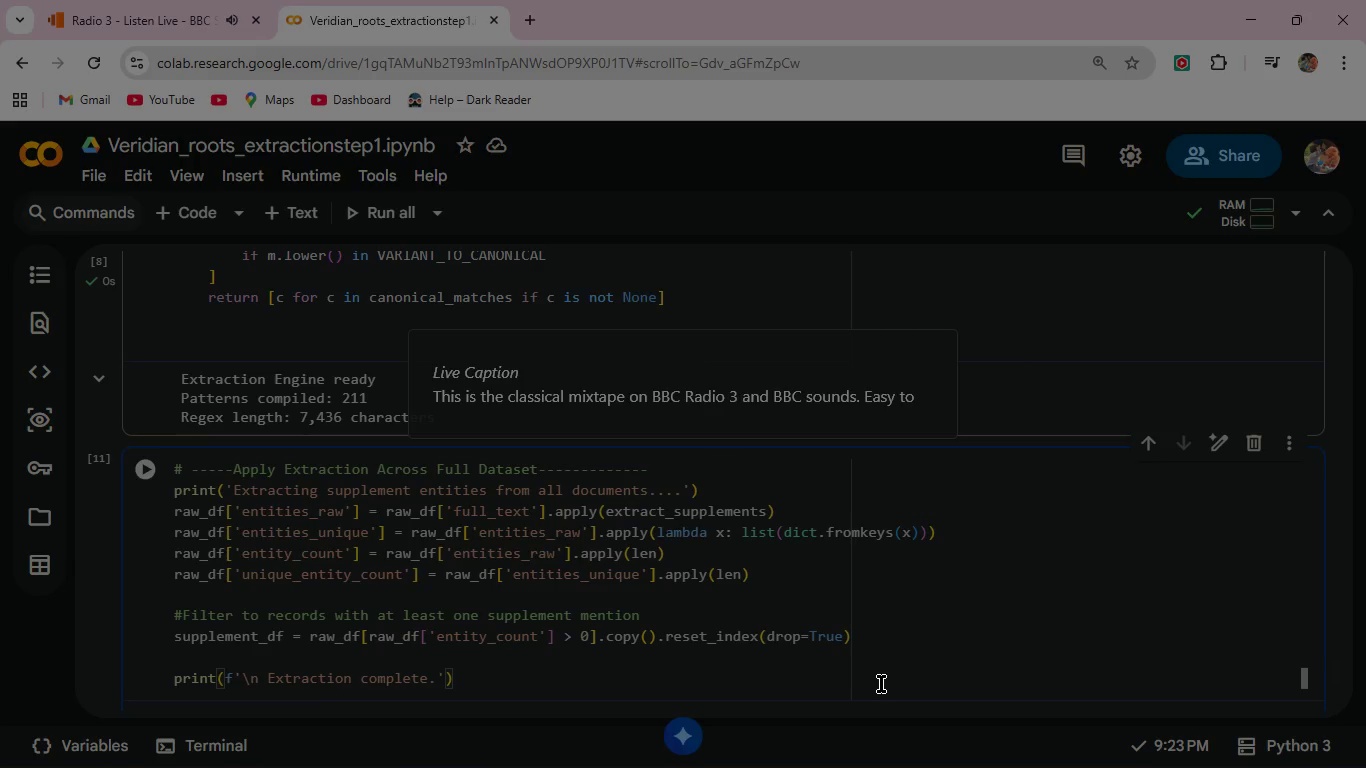 
key(Enter)
 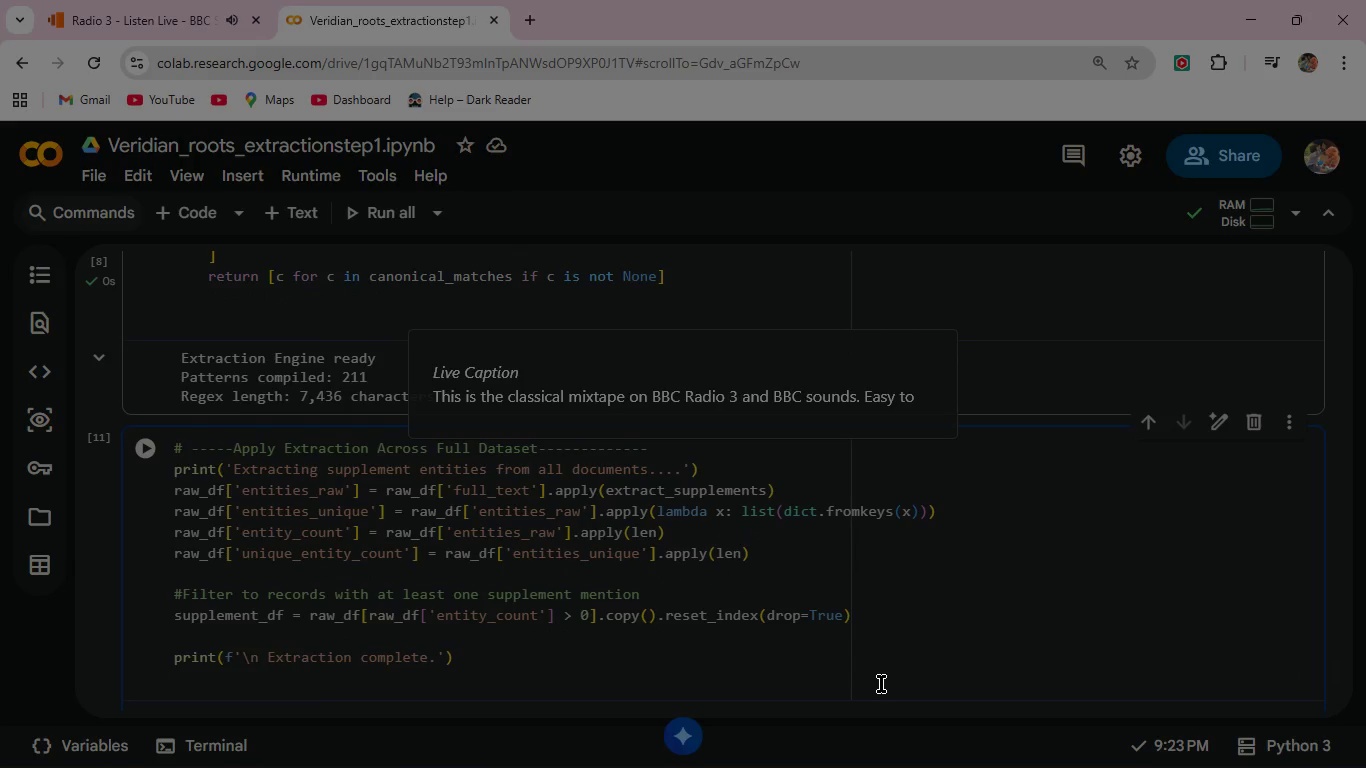 
type(print(f' Documents with >=1 supplement mention: {len(sup)
 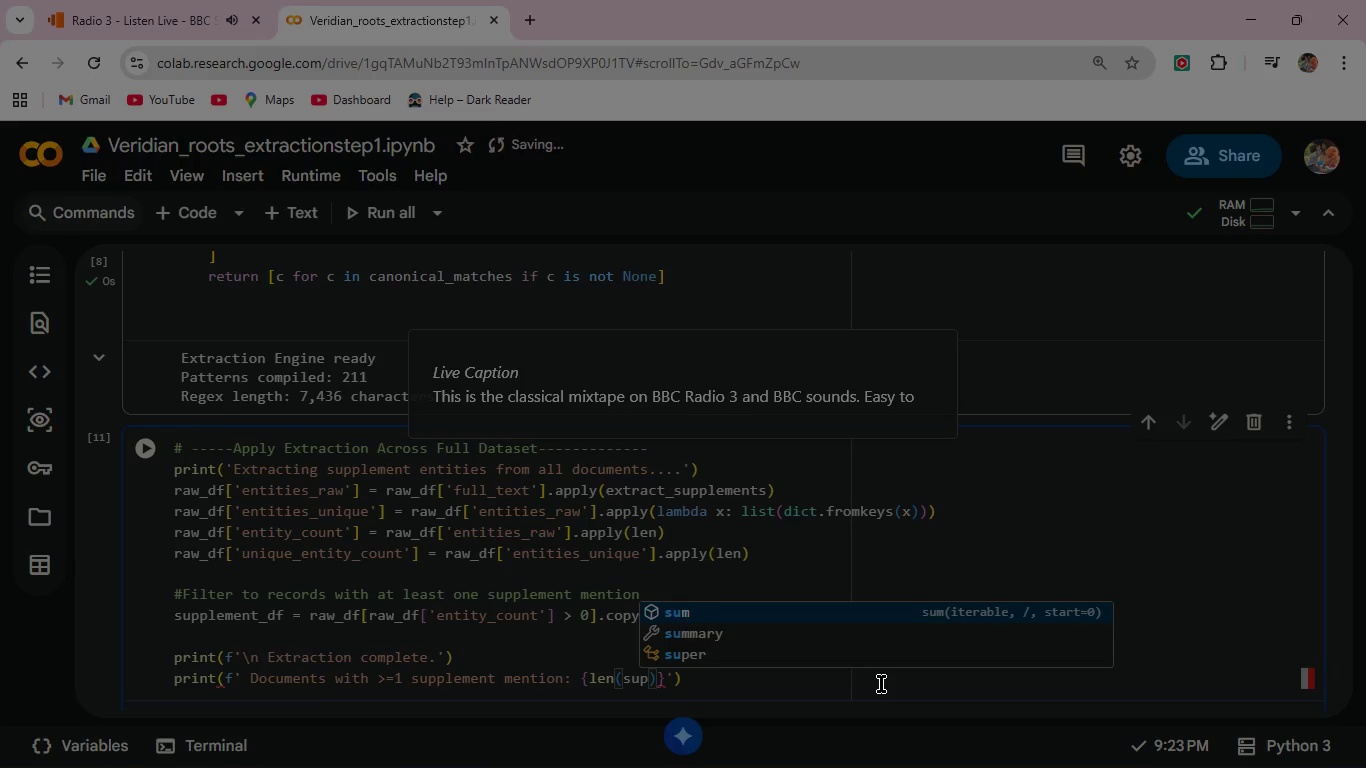 
key(ArrowDown)
 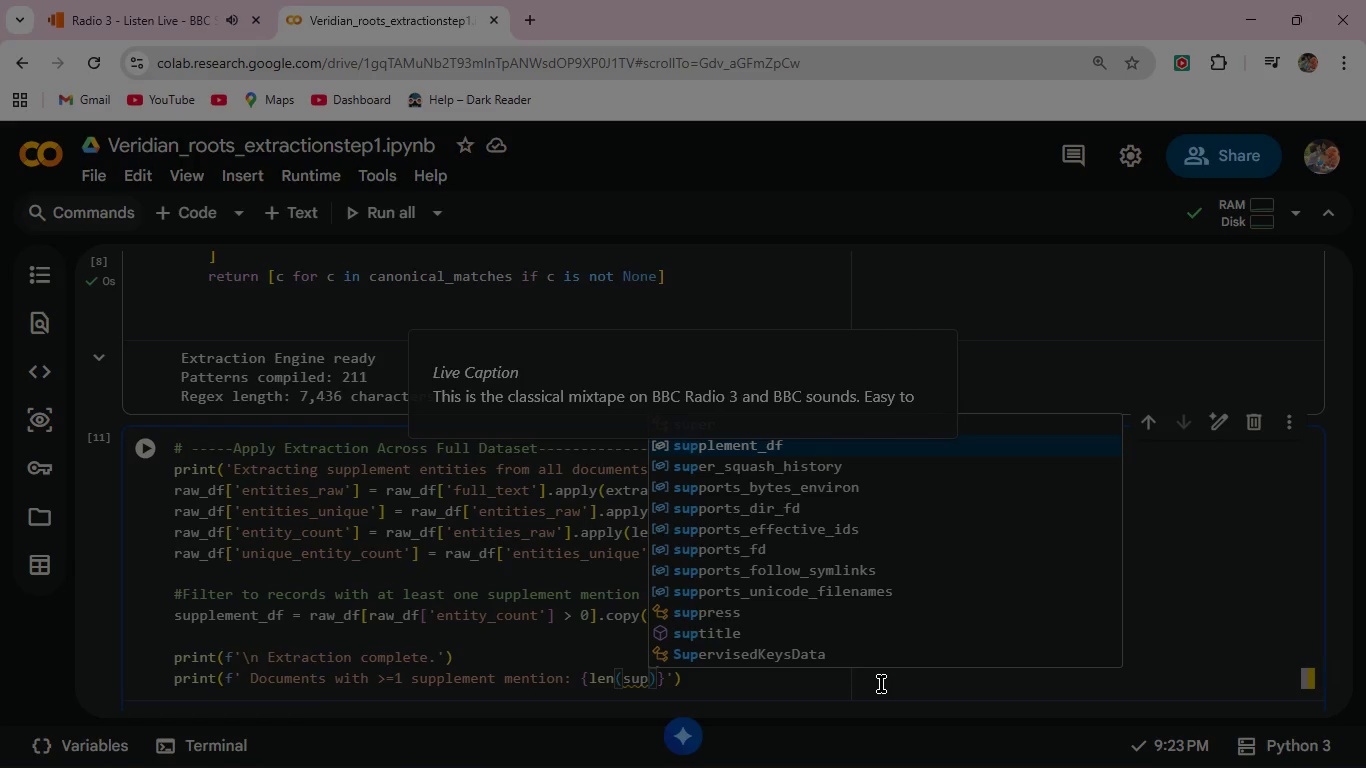 
key(Enter)
 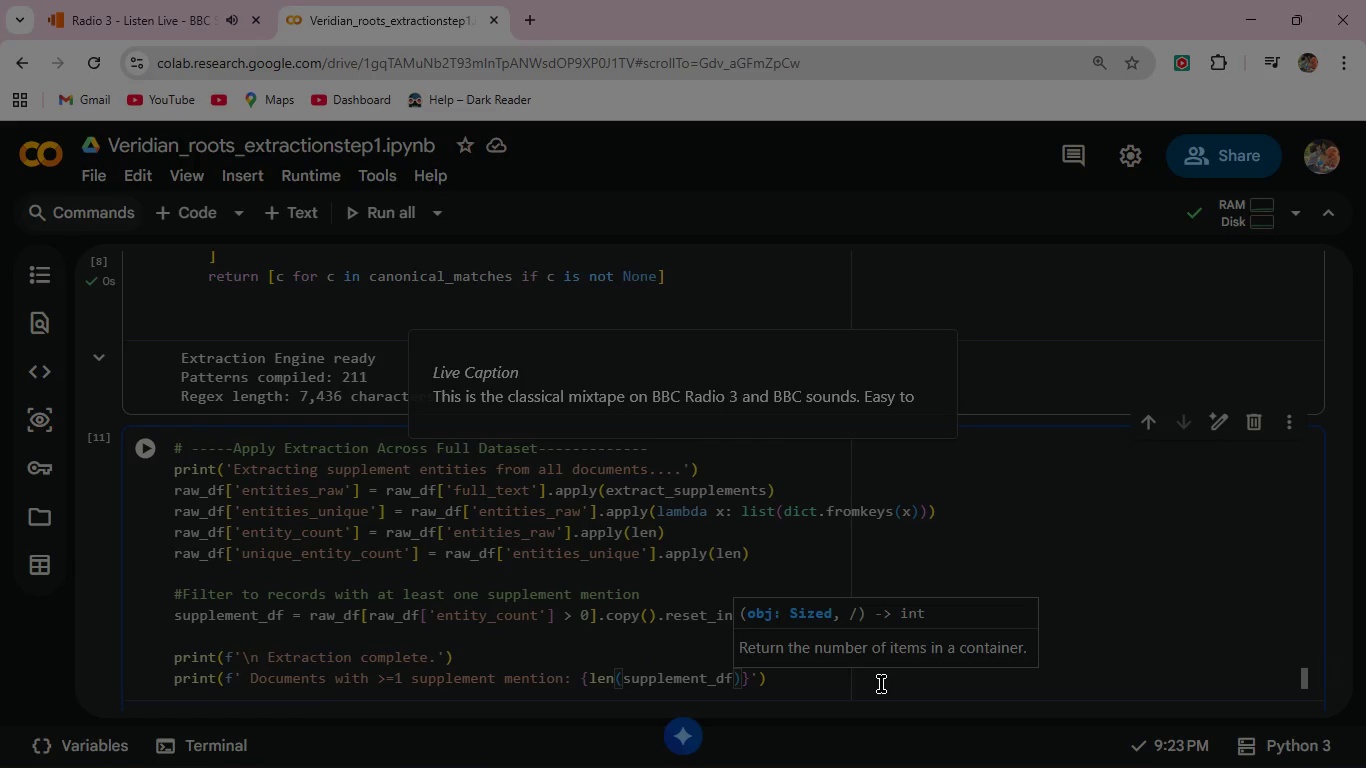 
key(ArrowRight)
 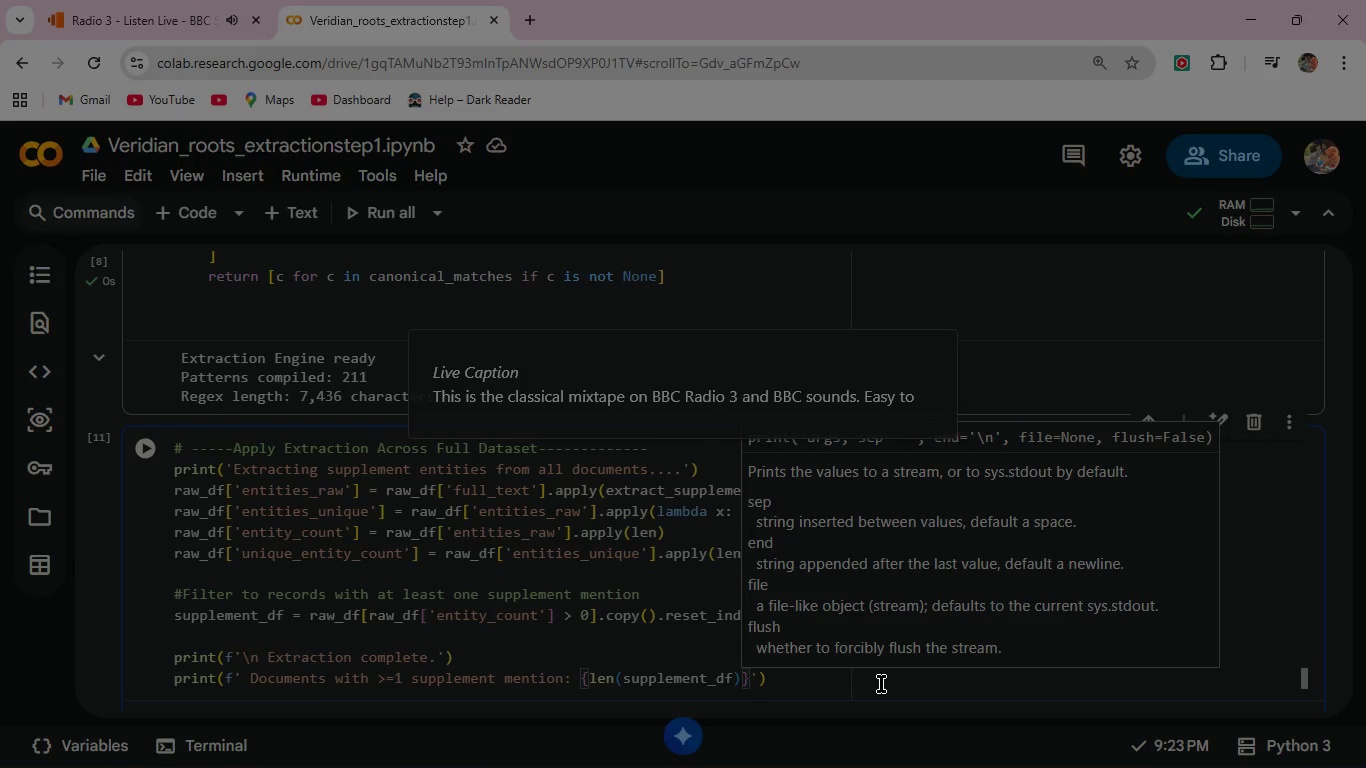 
key(Shift+Semicolon)
 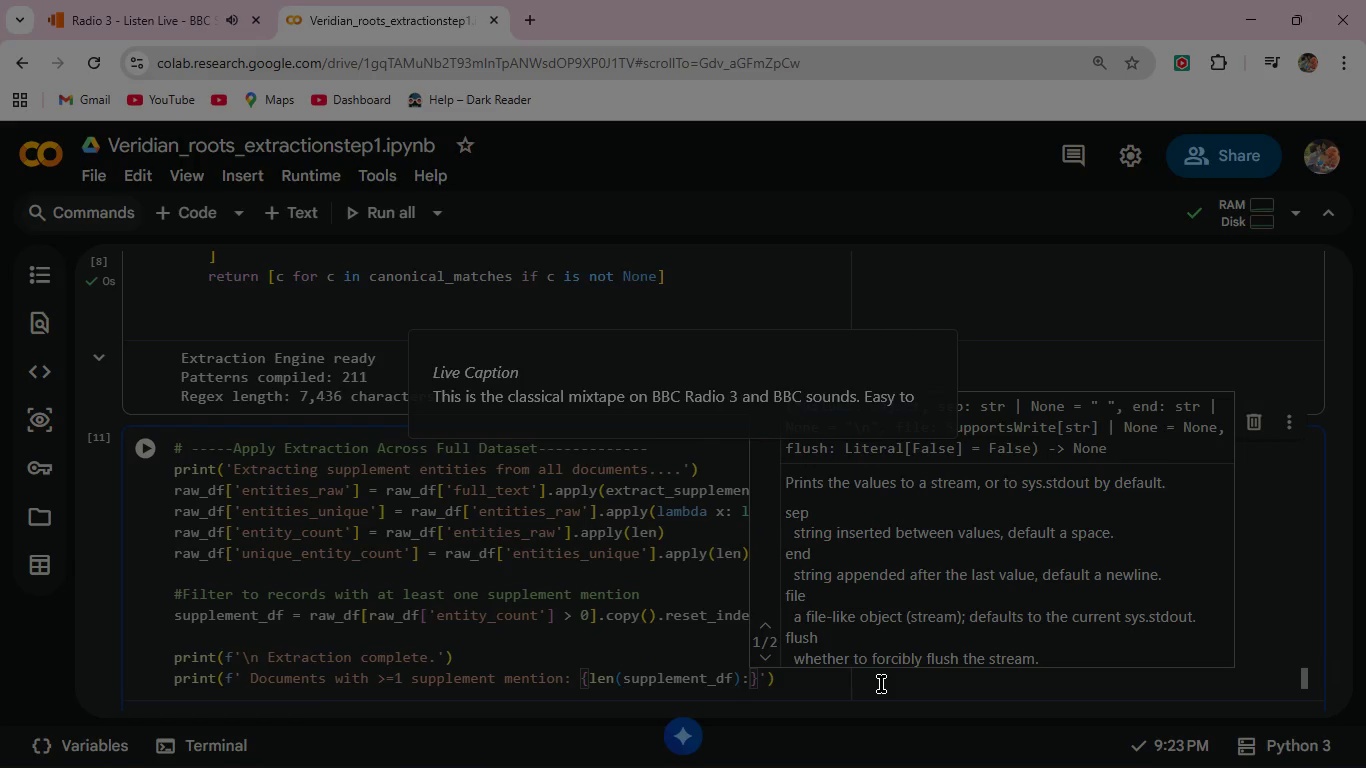 
key(Comma)
 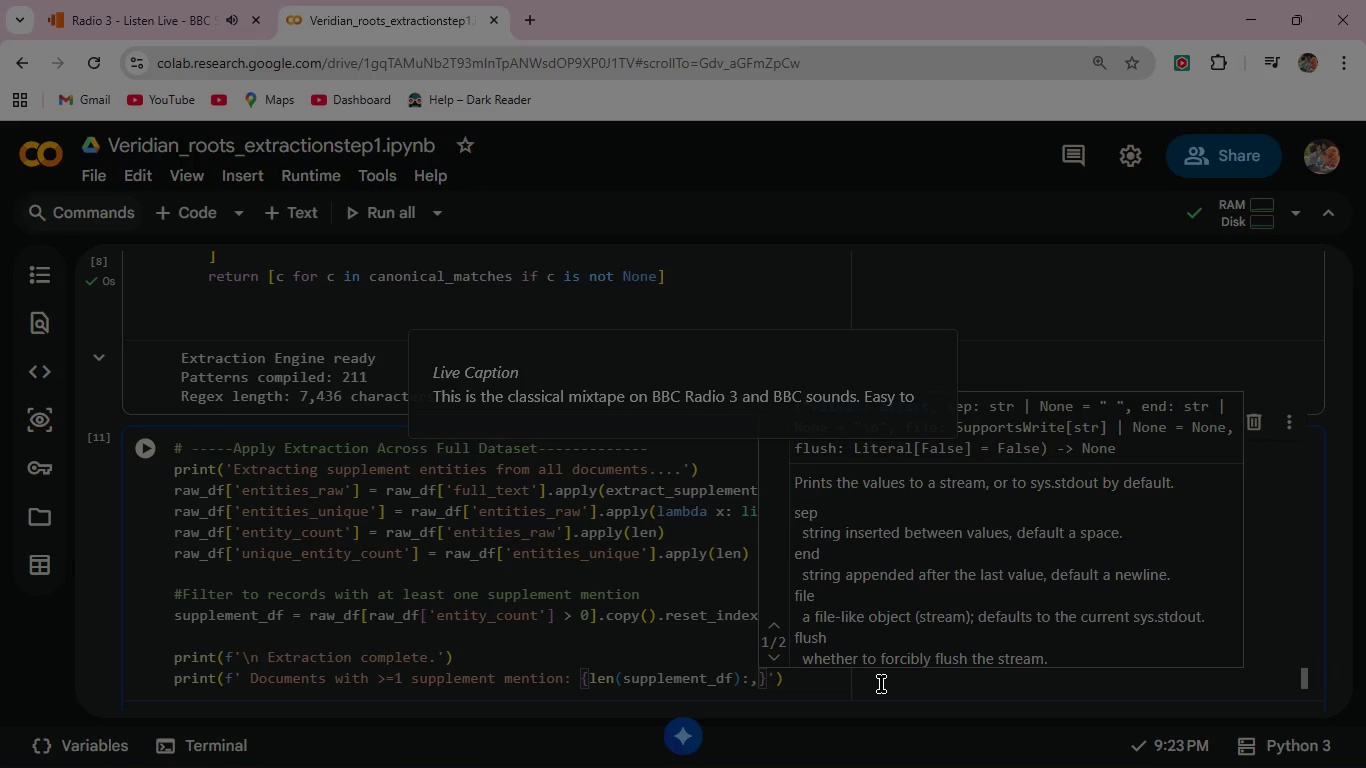 
key(ArrowRight)
 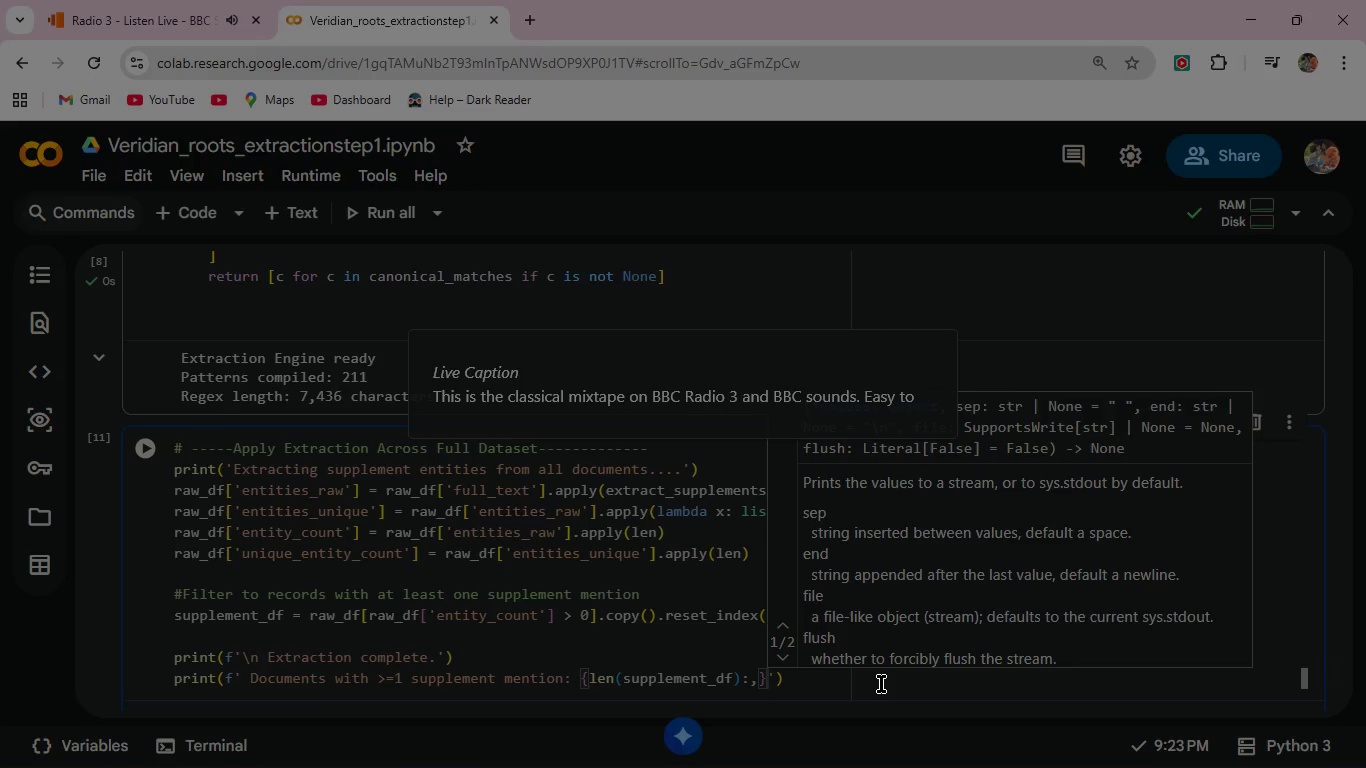 
type( of {len(raw_)
 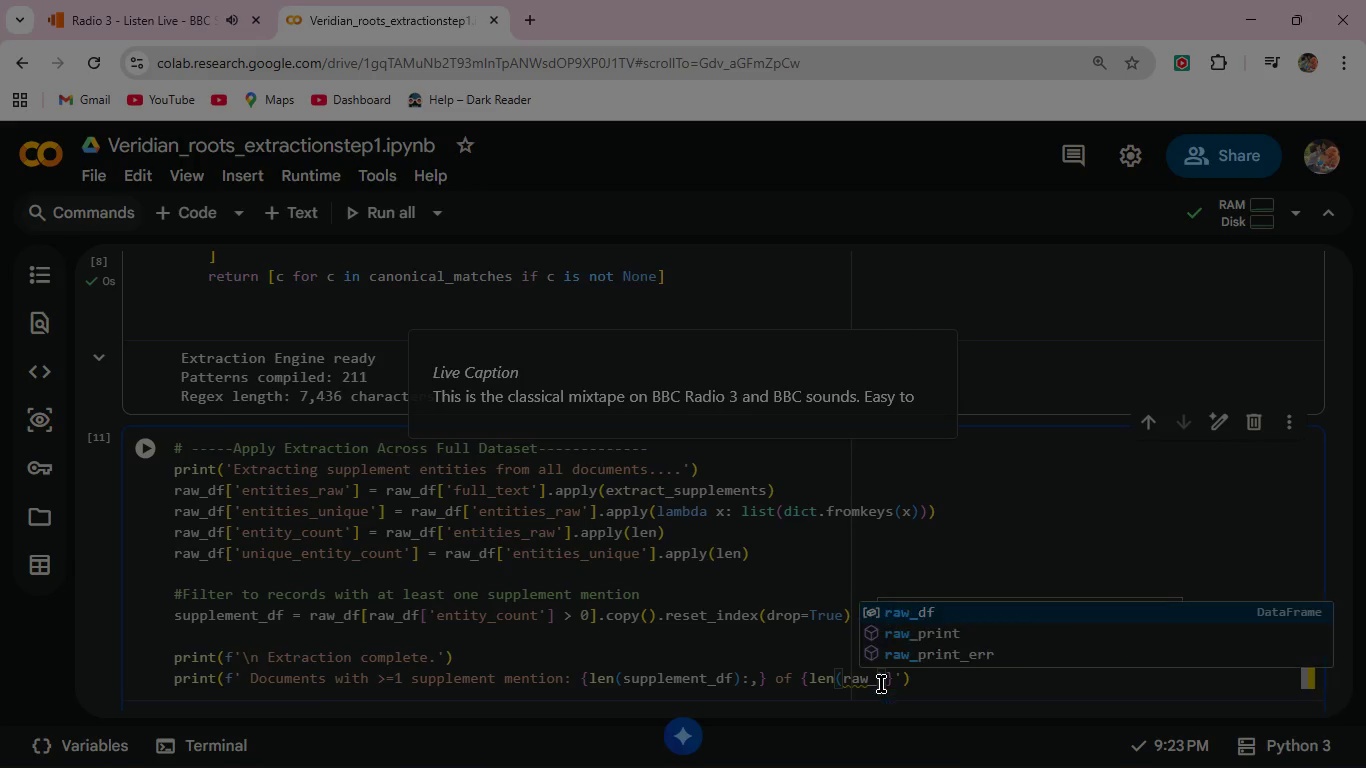 
key(Enter)
 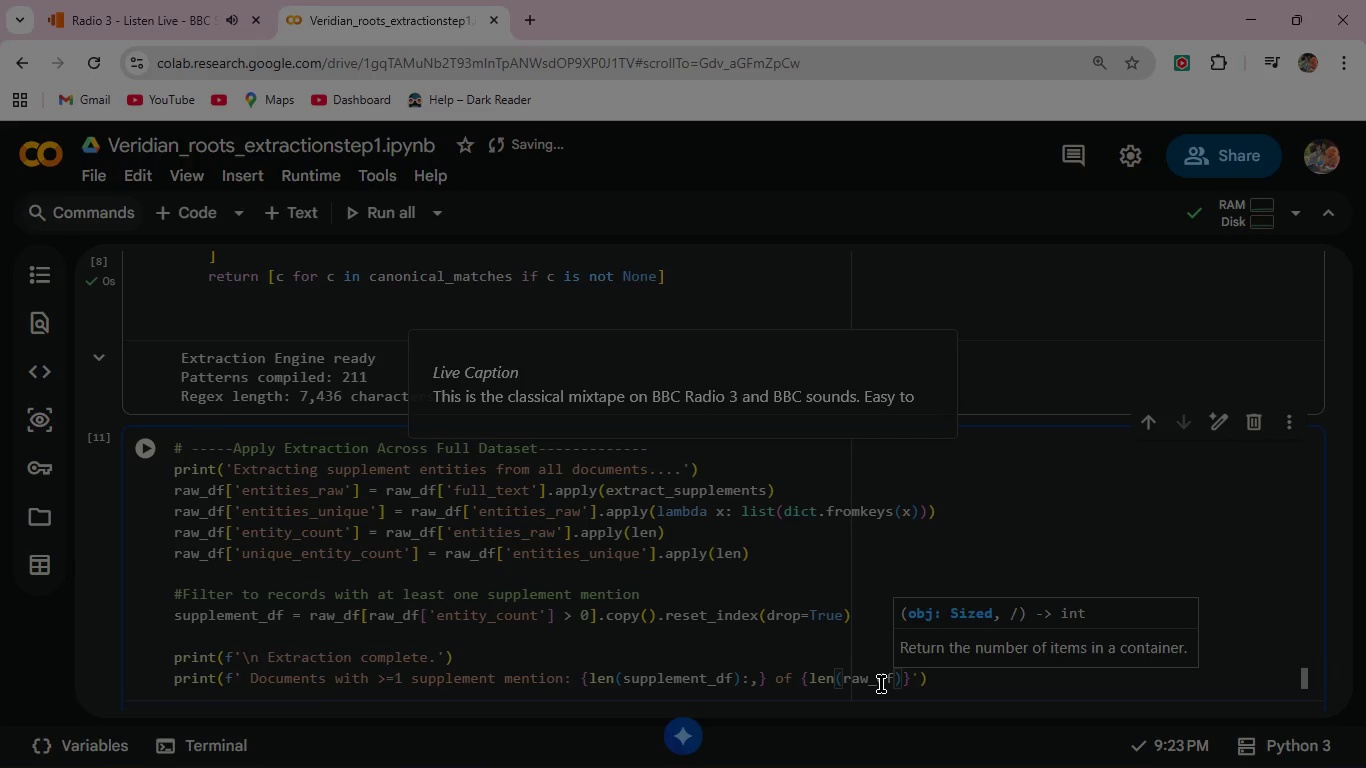 
key(ArrowRight)
 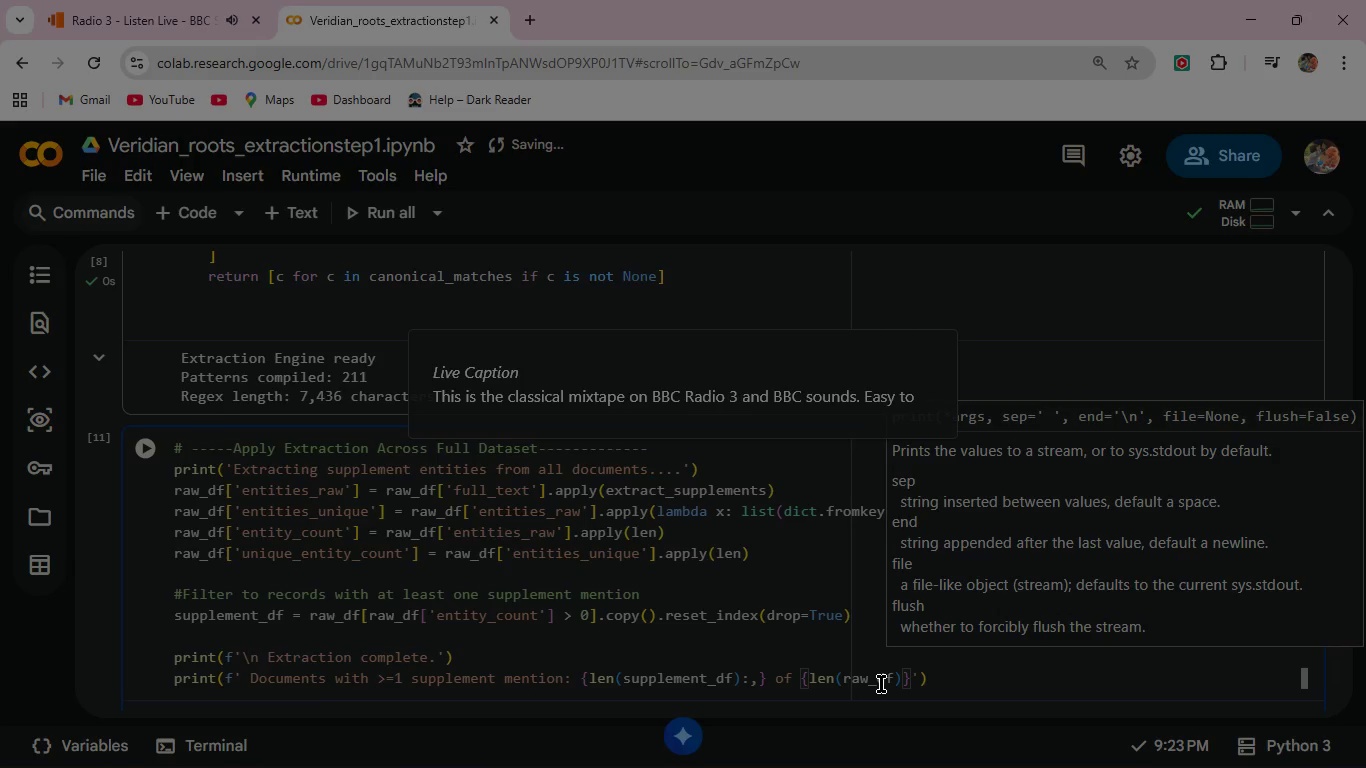 
key(Shift+ShiftRight)
 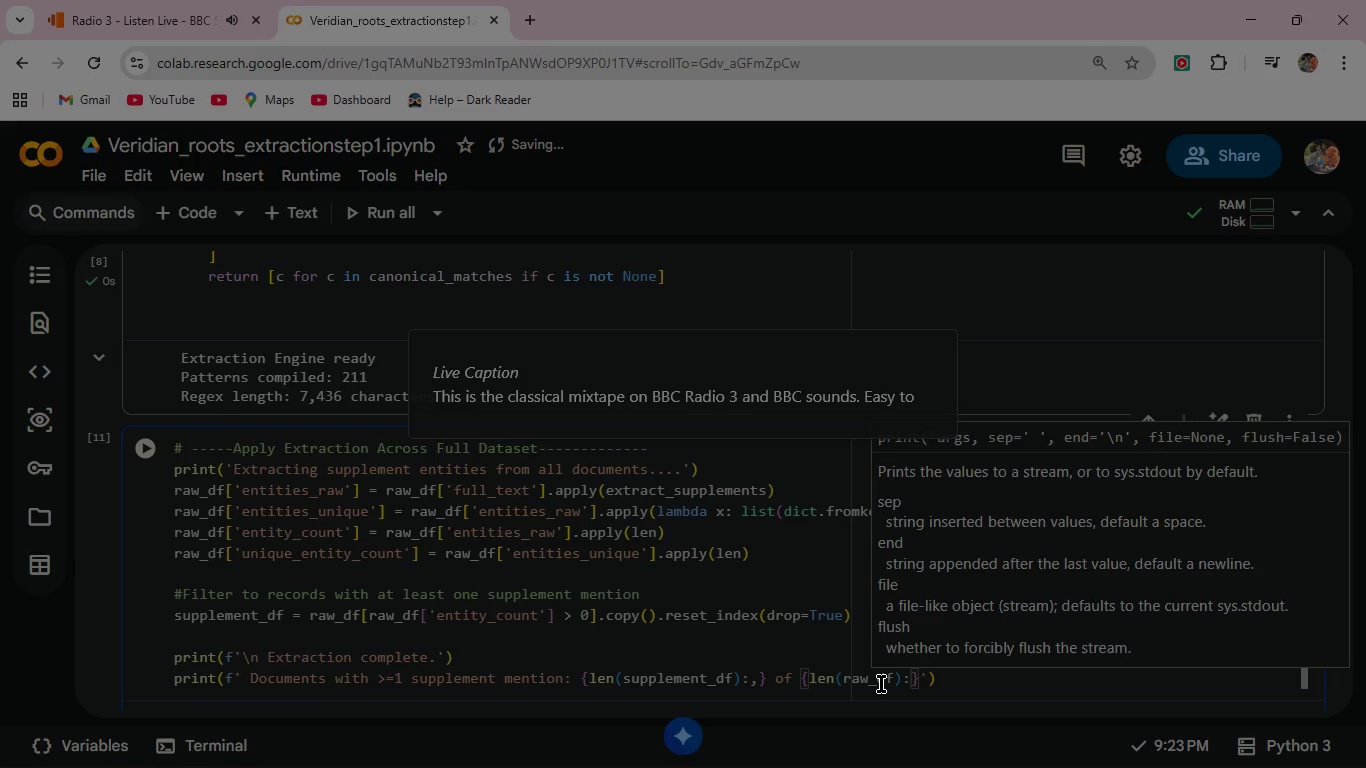 
key(Shift+Semicolon)
 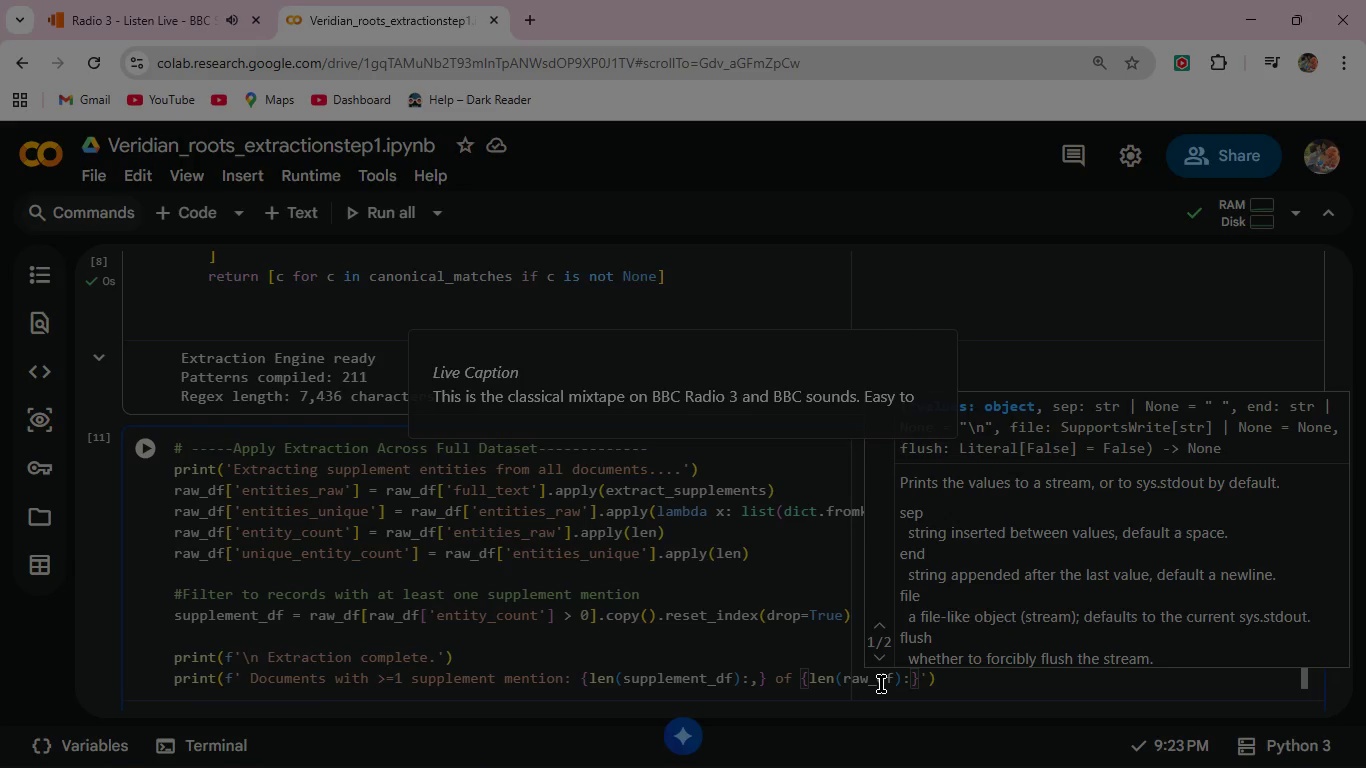 
key(Comma)
 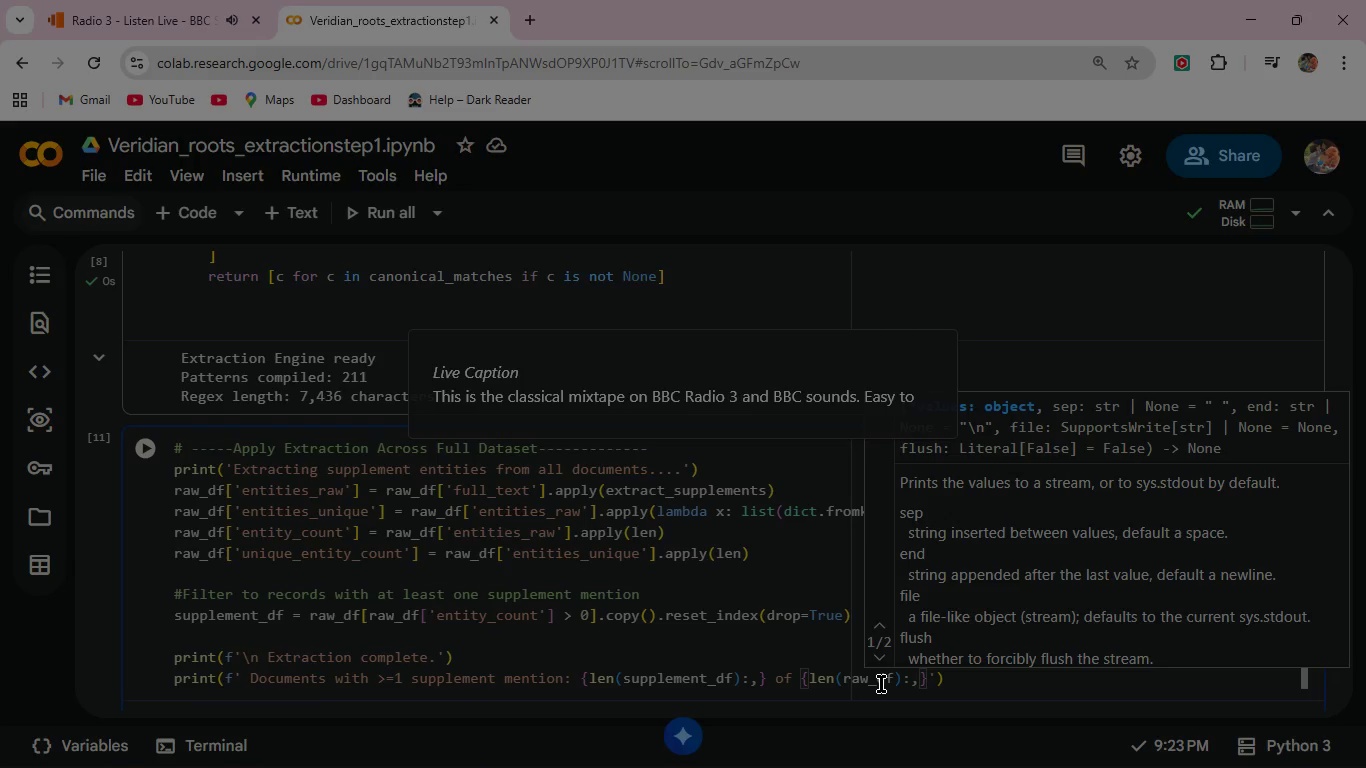 
key(ArrowRight)
 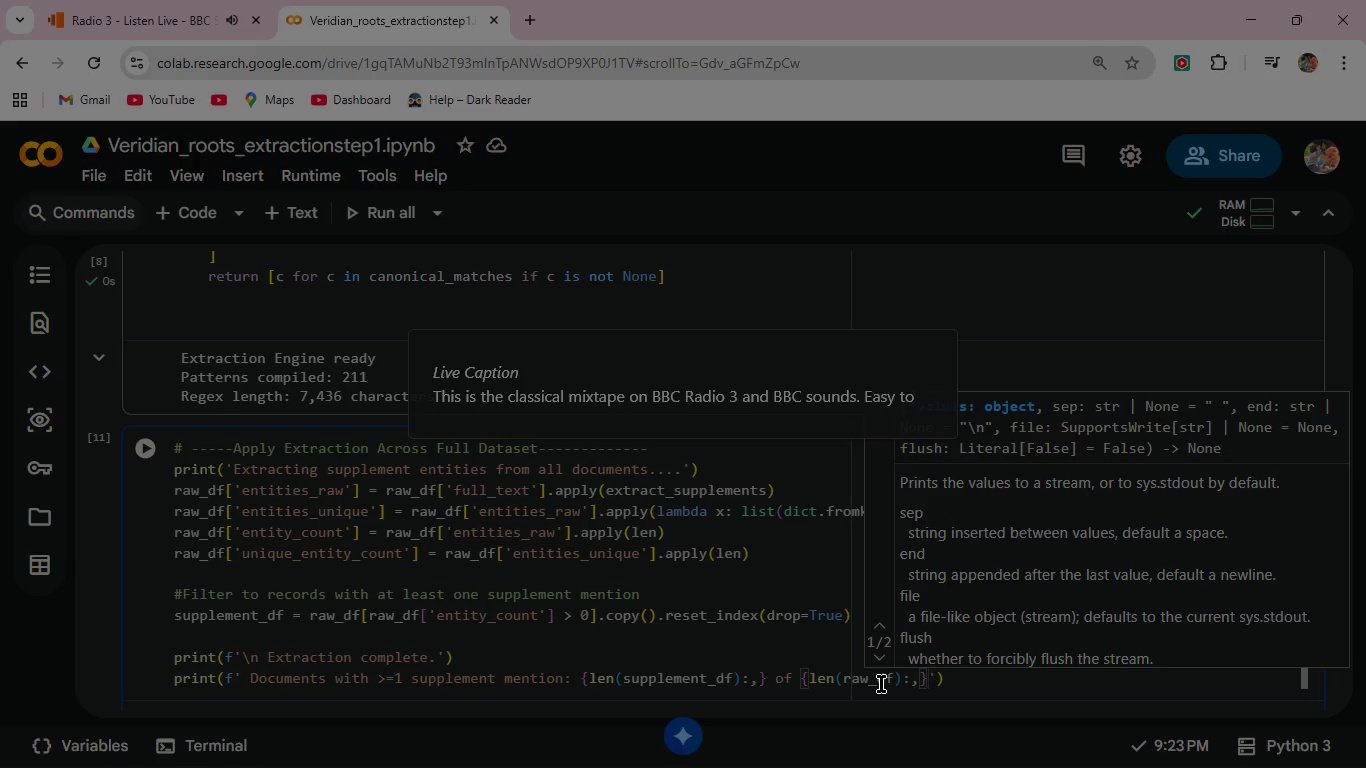 
type( ({100*len(su)
 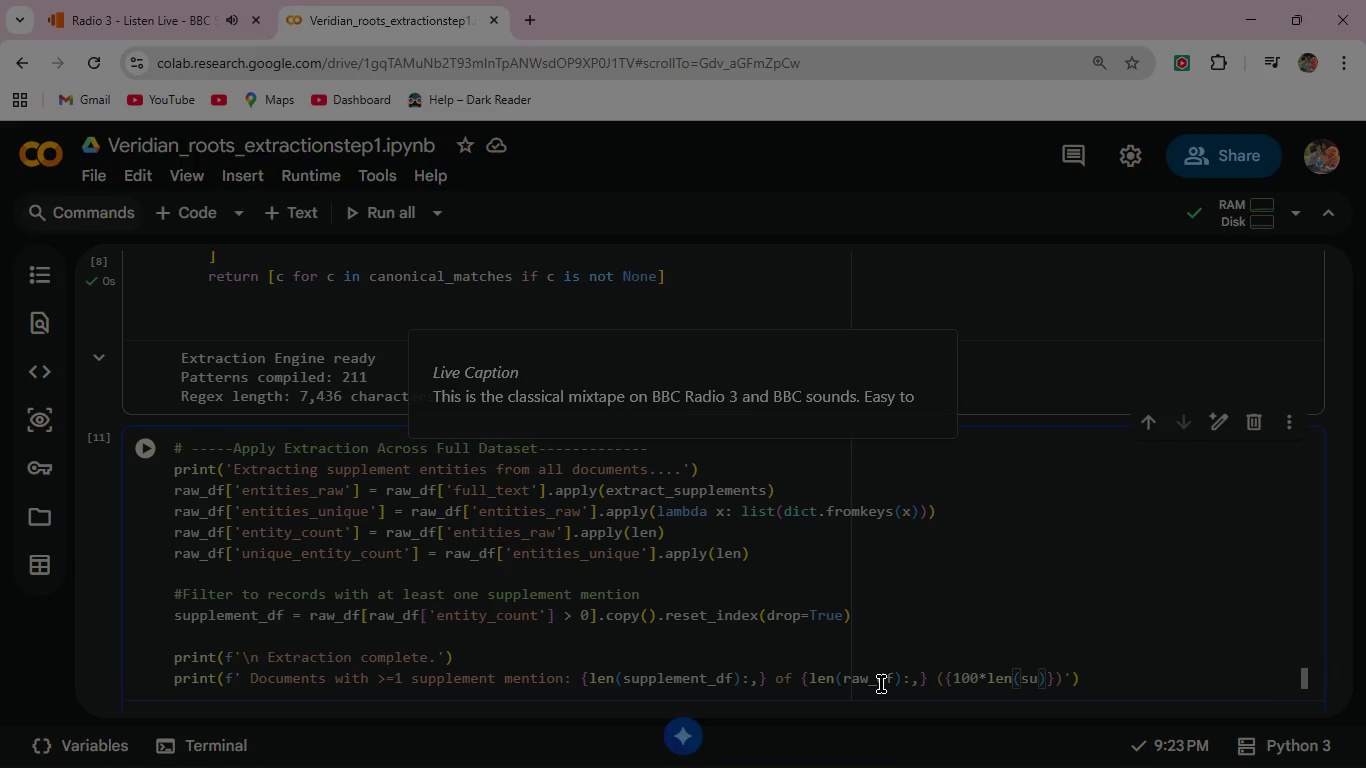 
key(ArrowDown)
 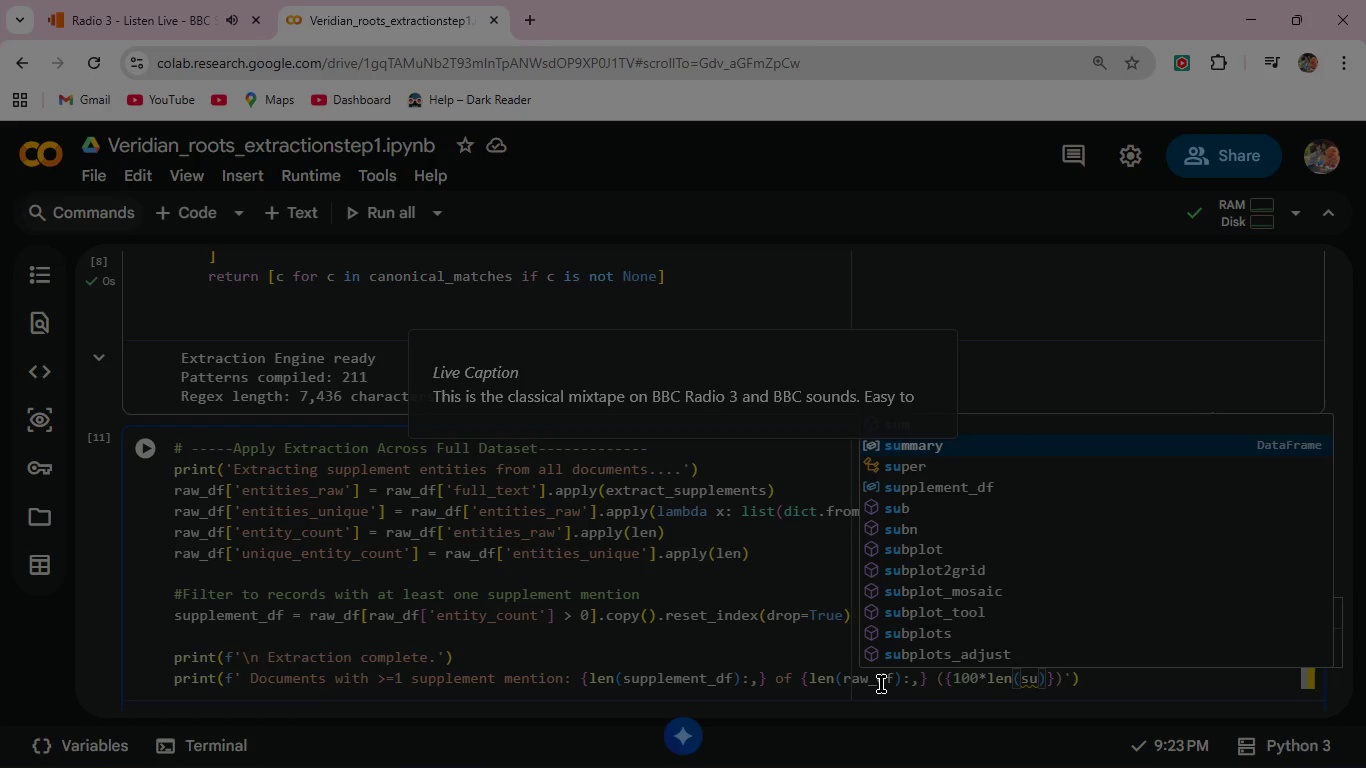 
key(ArrowDown)
 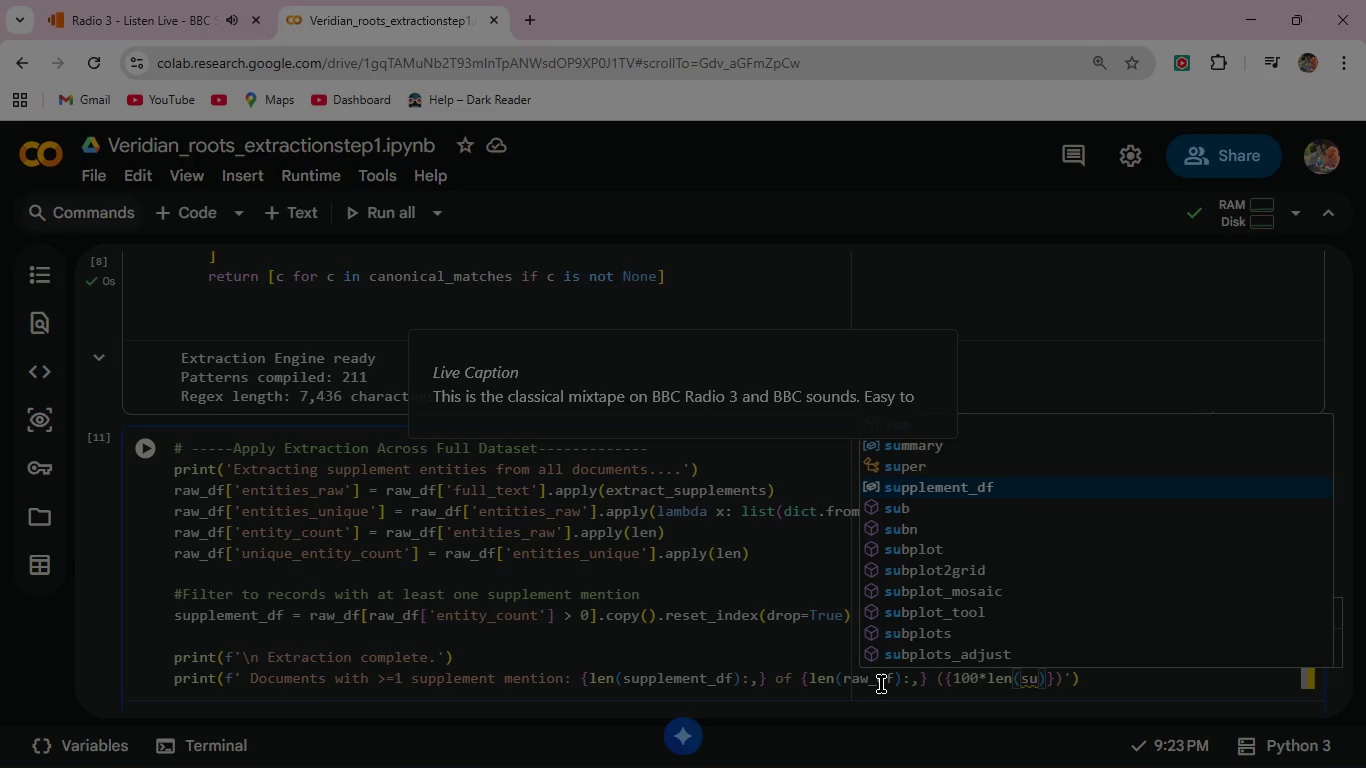 
key(ArrowDown)
 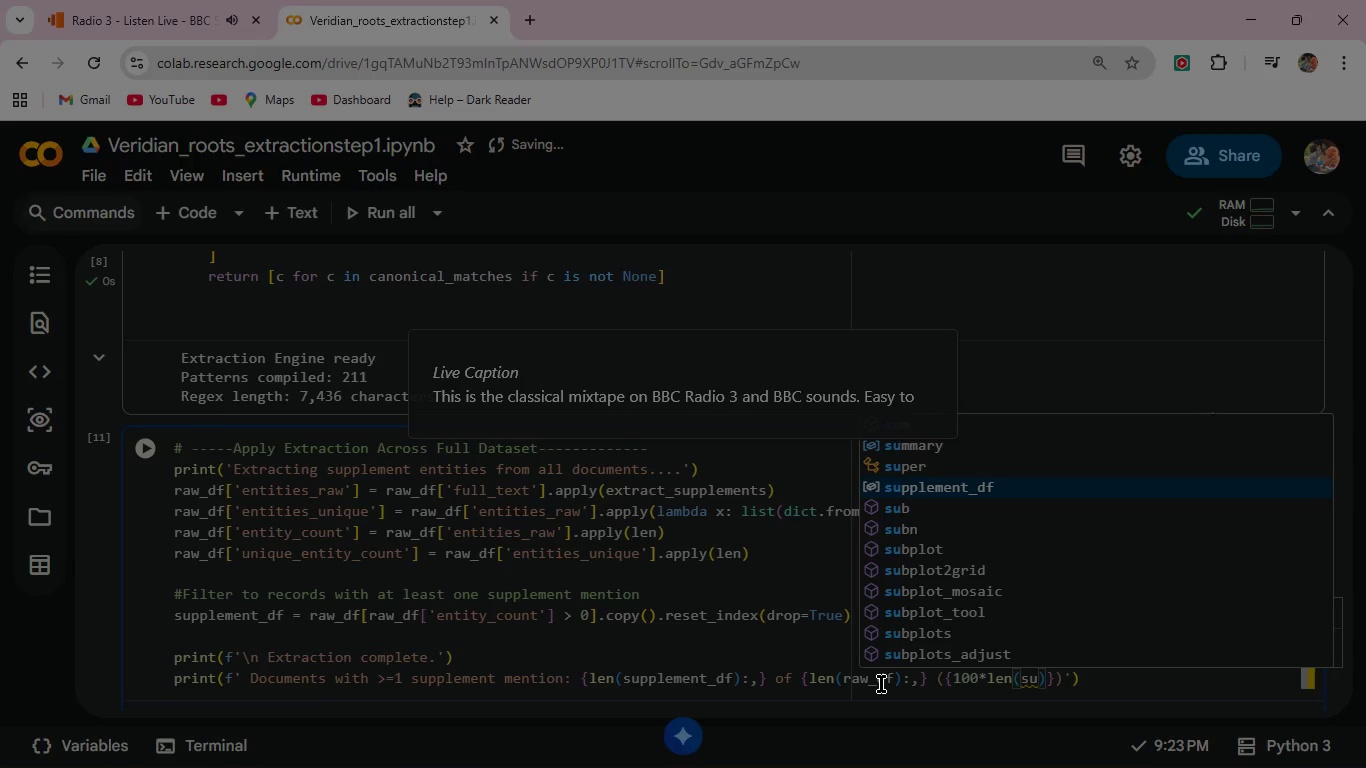 
key(Enter)
 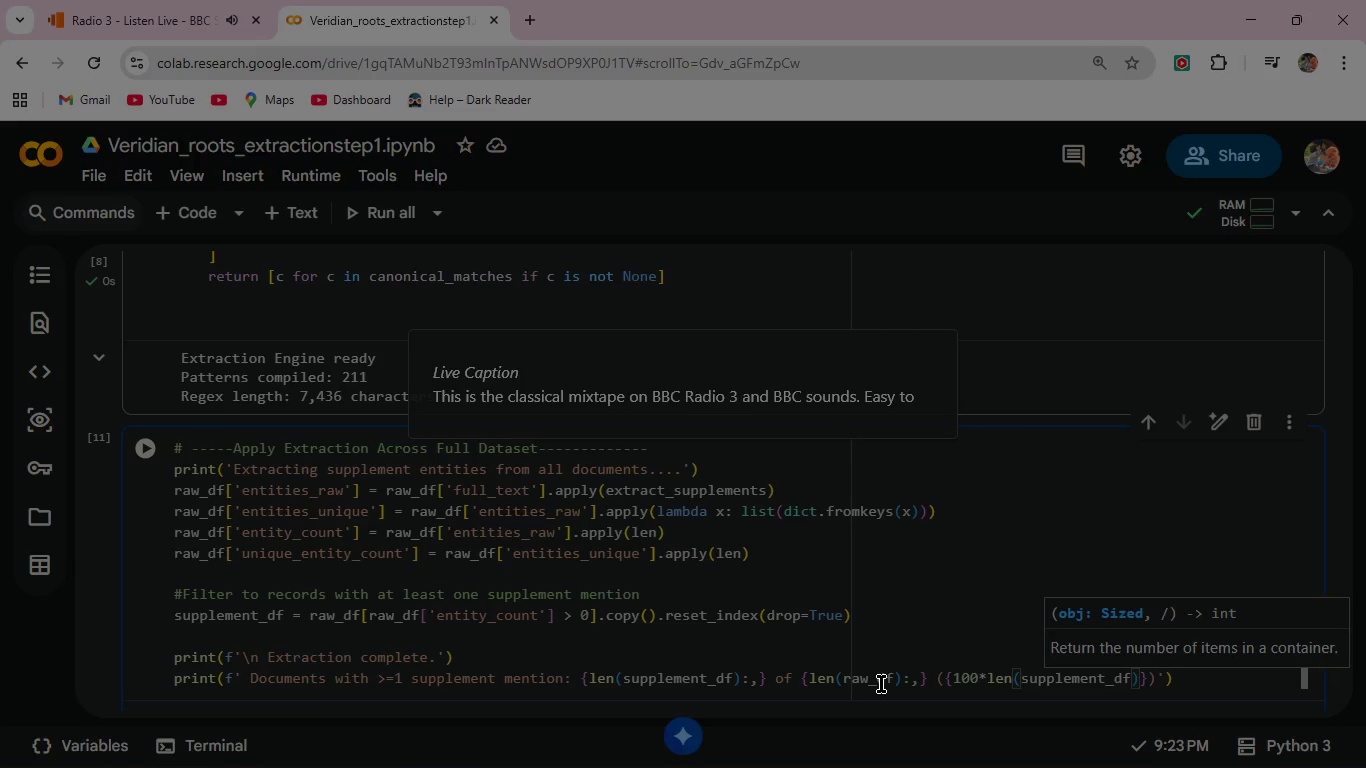 
key(ArrowRight)
 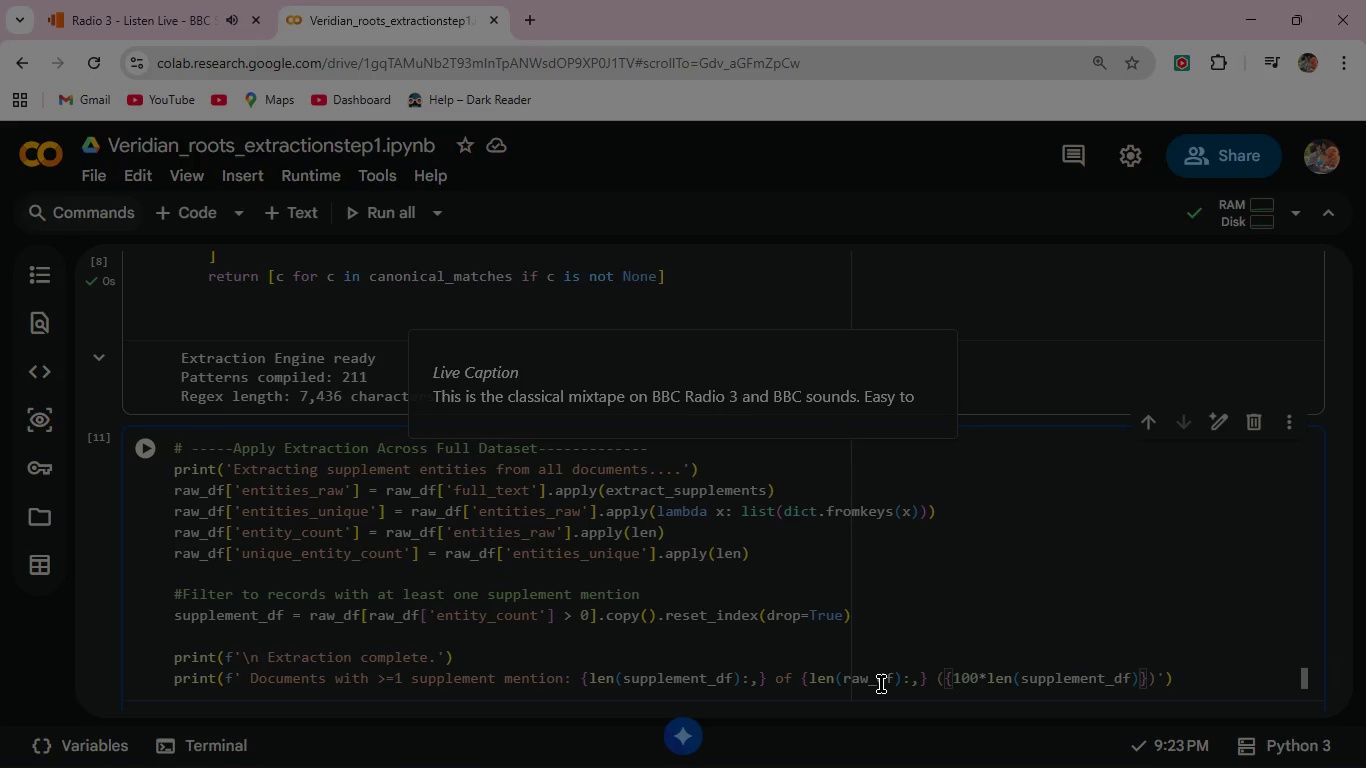 
key(ArrowLeft)
 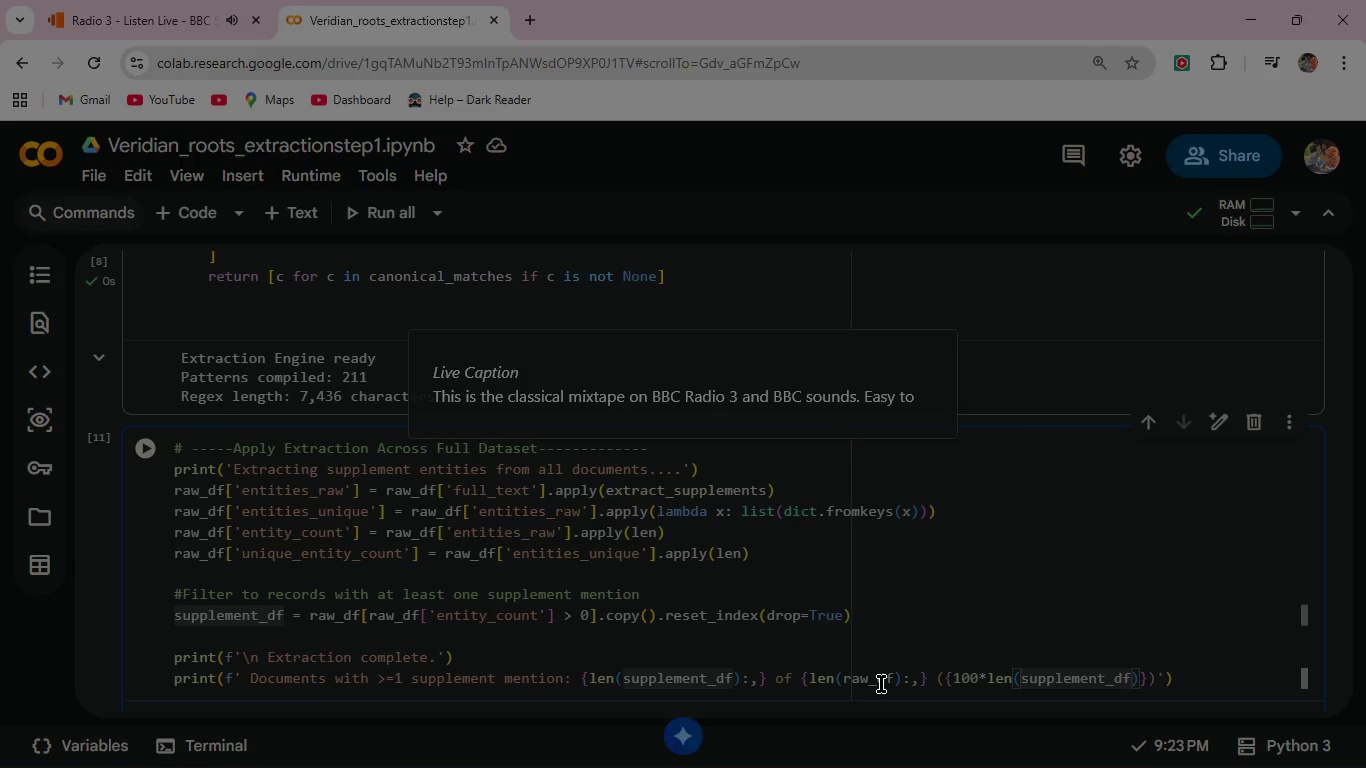 
key(Slash)
 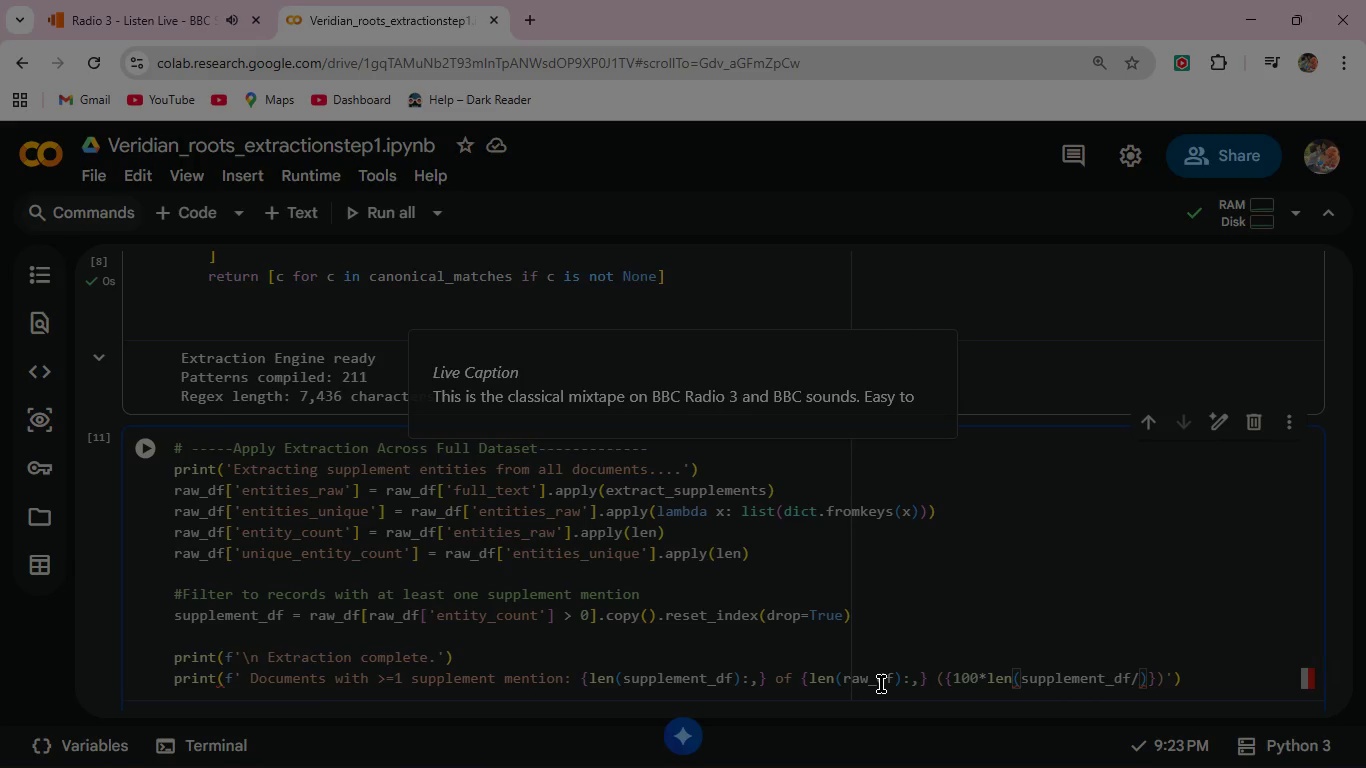 
key(Backspace)
 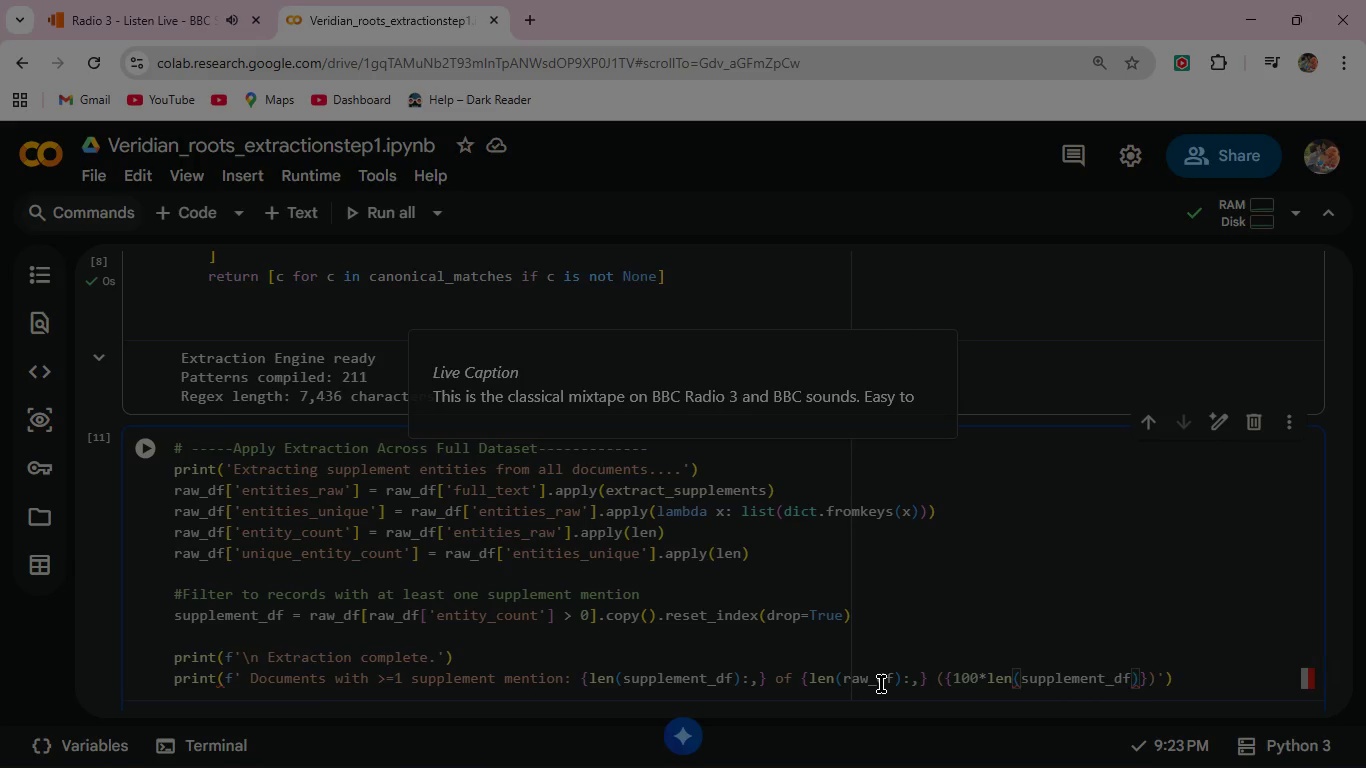 
key(ArrowRight)
 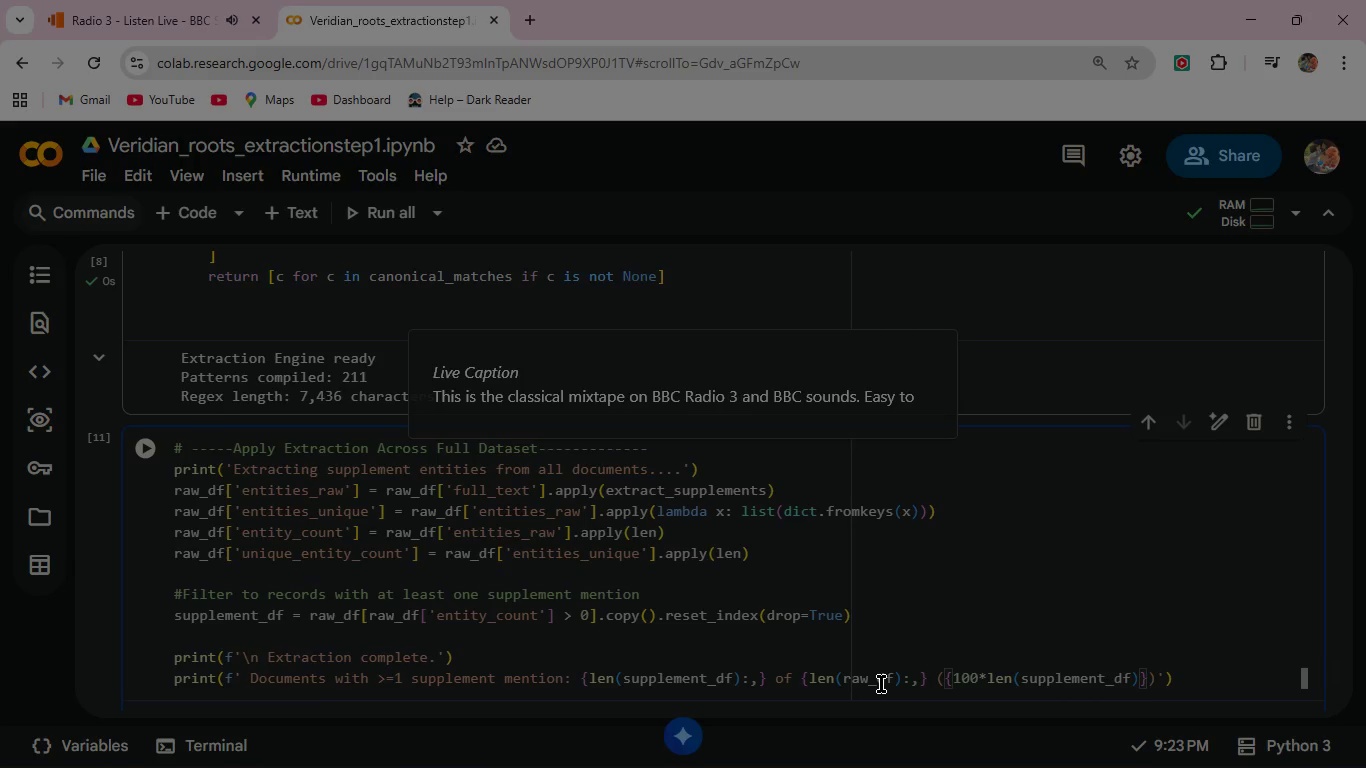 
type(/len(raw)
 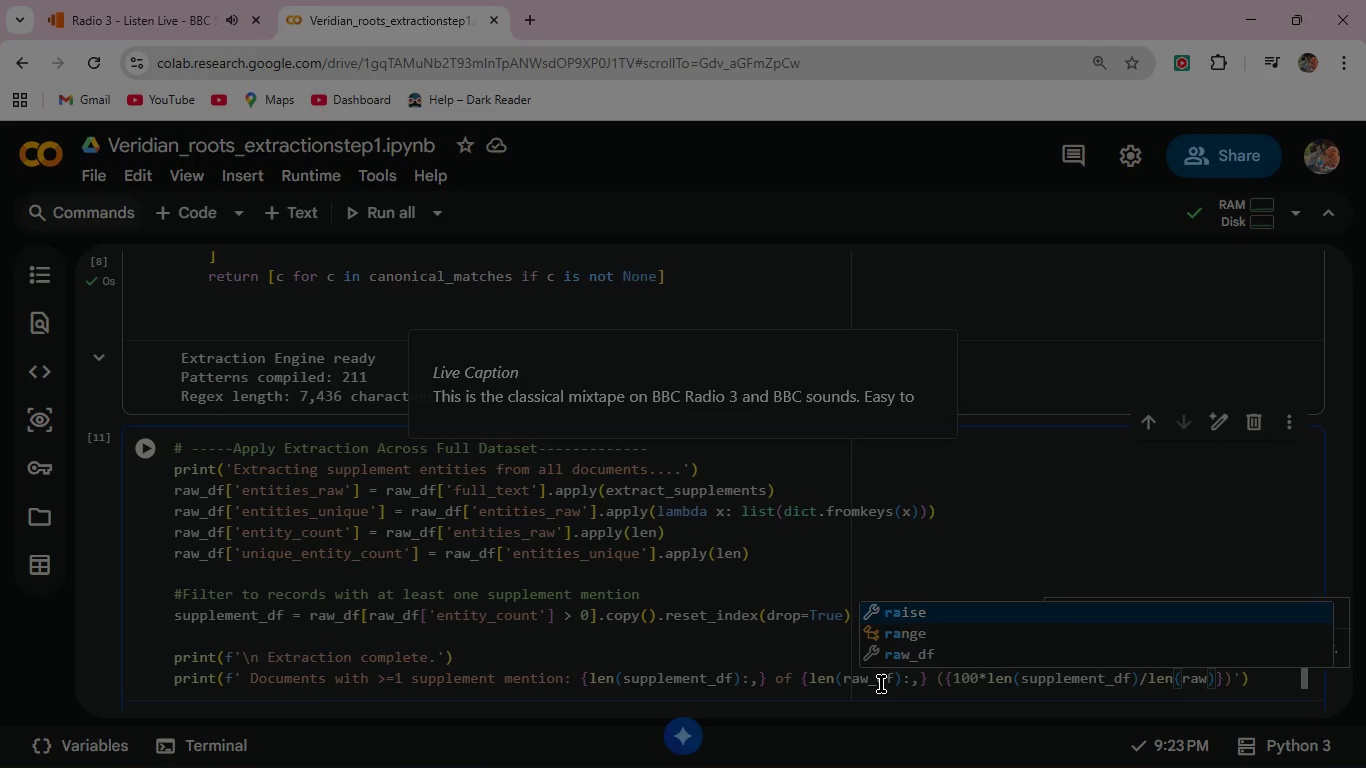 
hold_key(key=ShiftLeft, duration=0.72)
 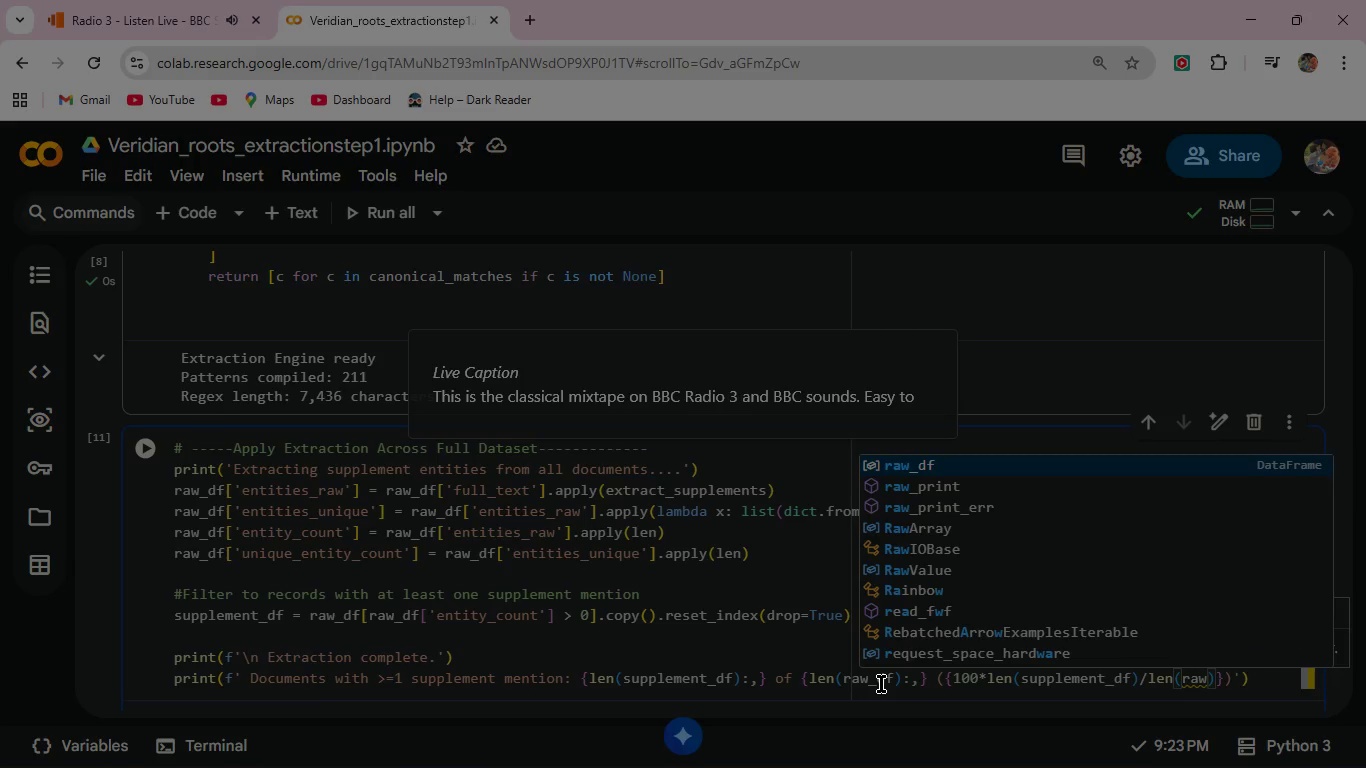 
key(Enter)
 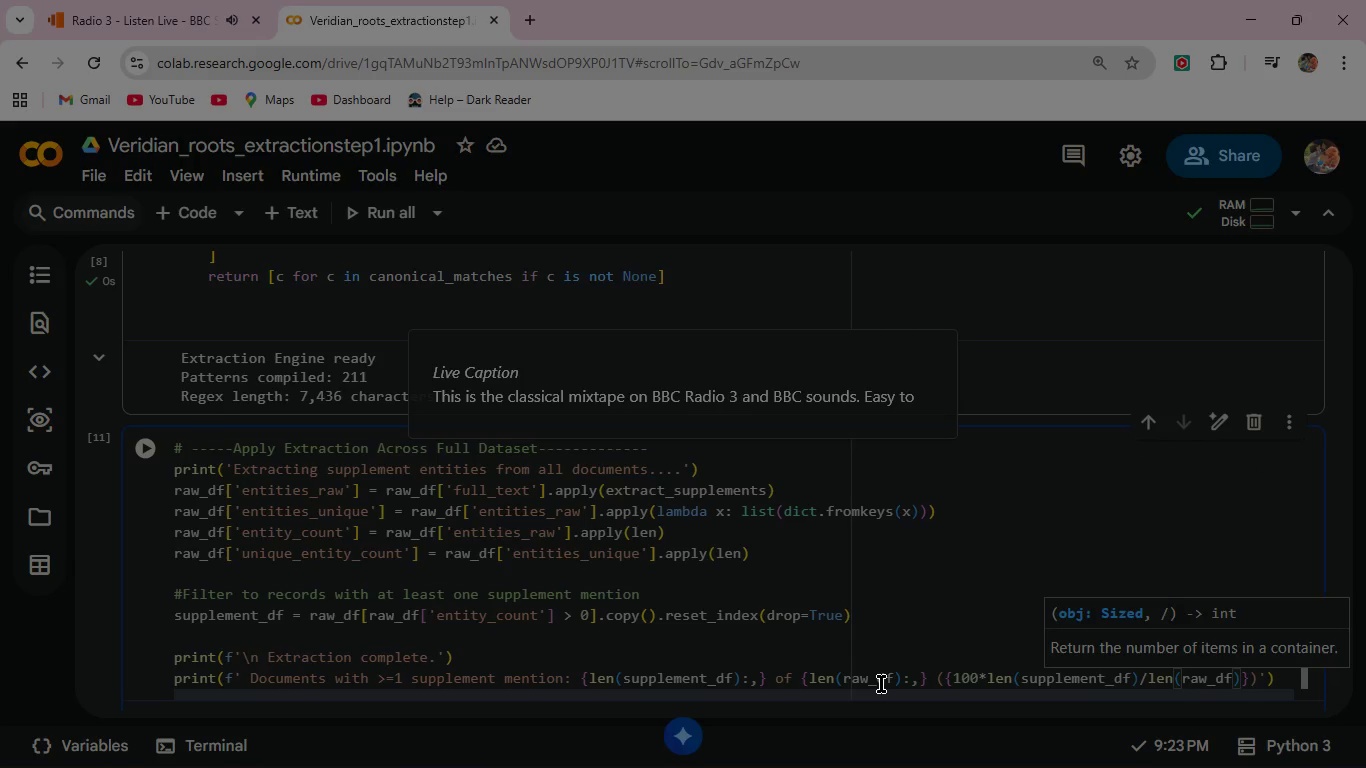 
key(ArrowRight)
 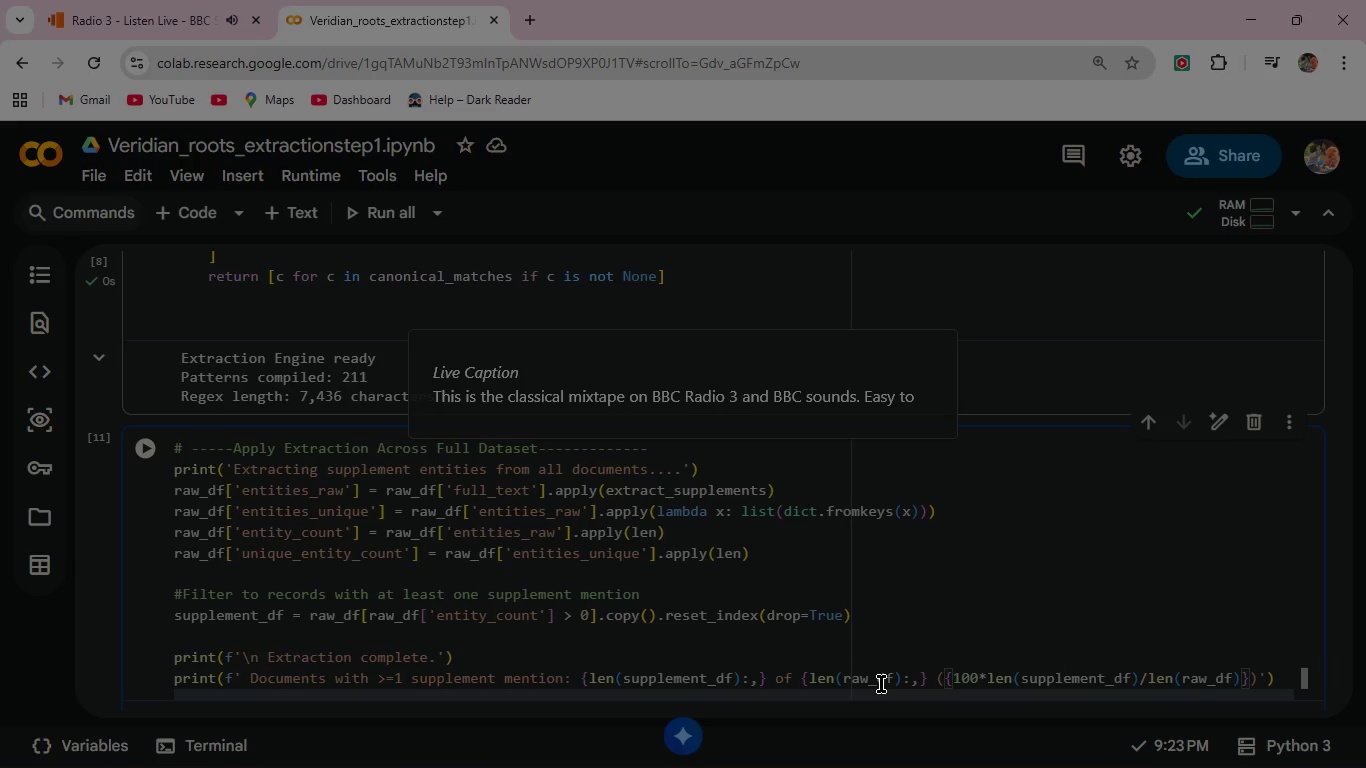 
type(:.1f)
 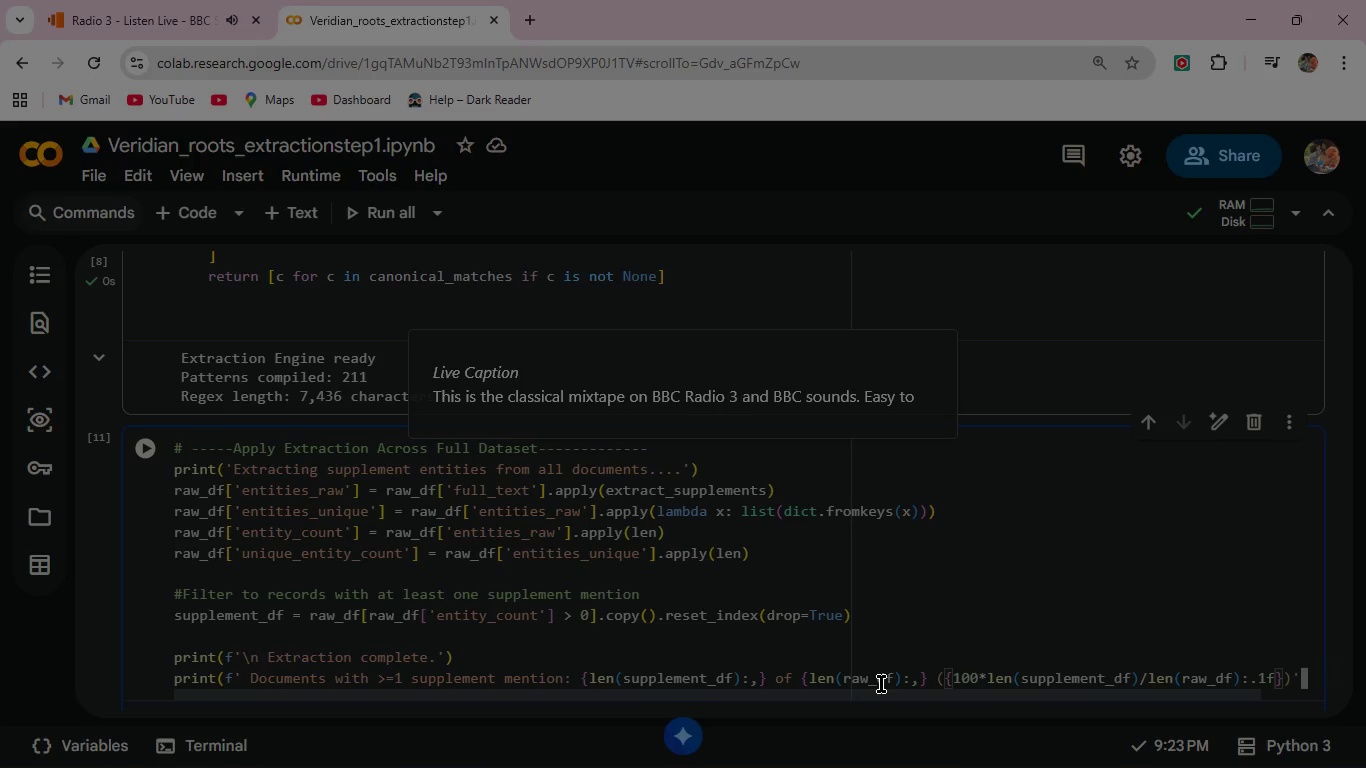 
key(ArrowRight)
 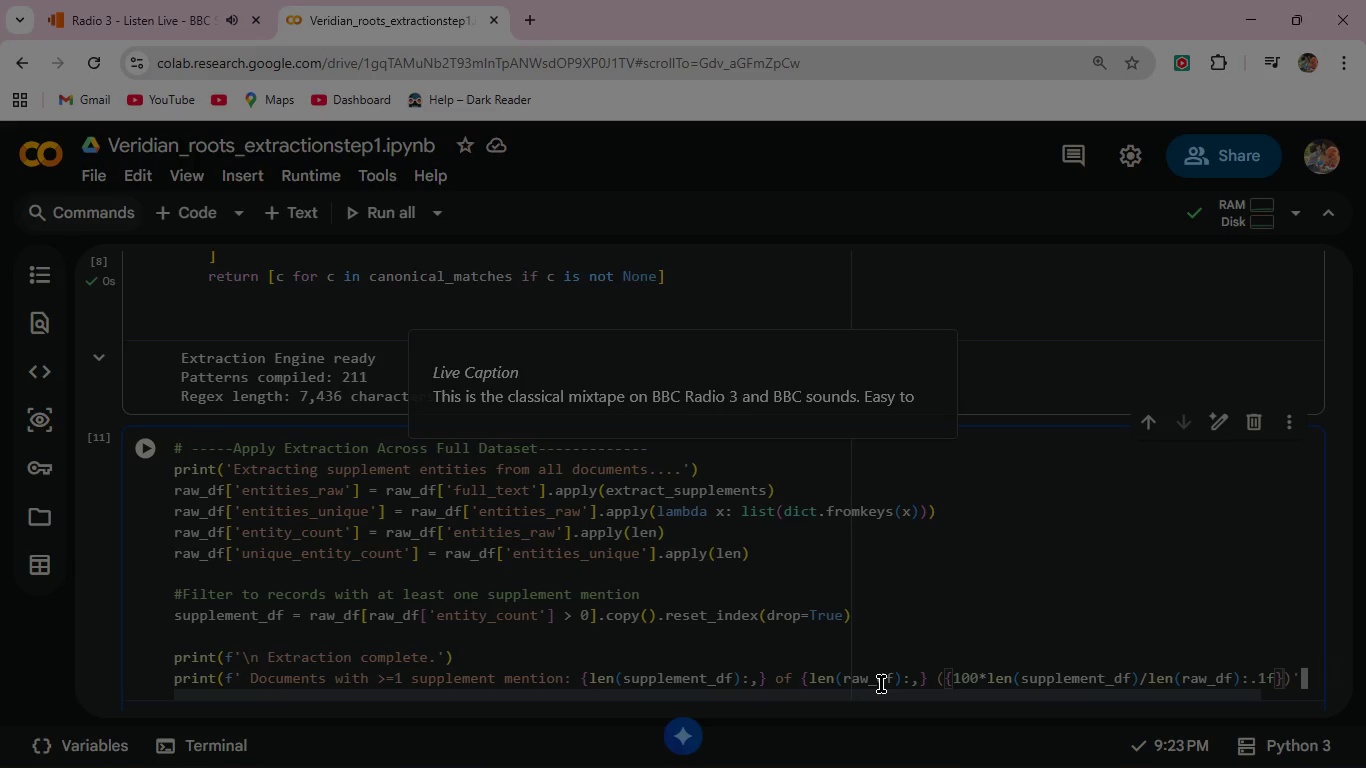 
key(Shift+5)
 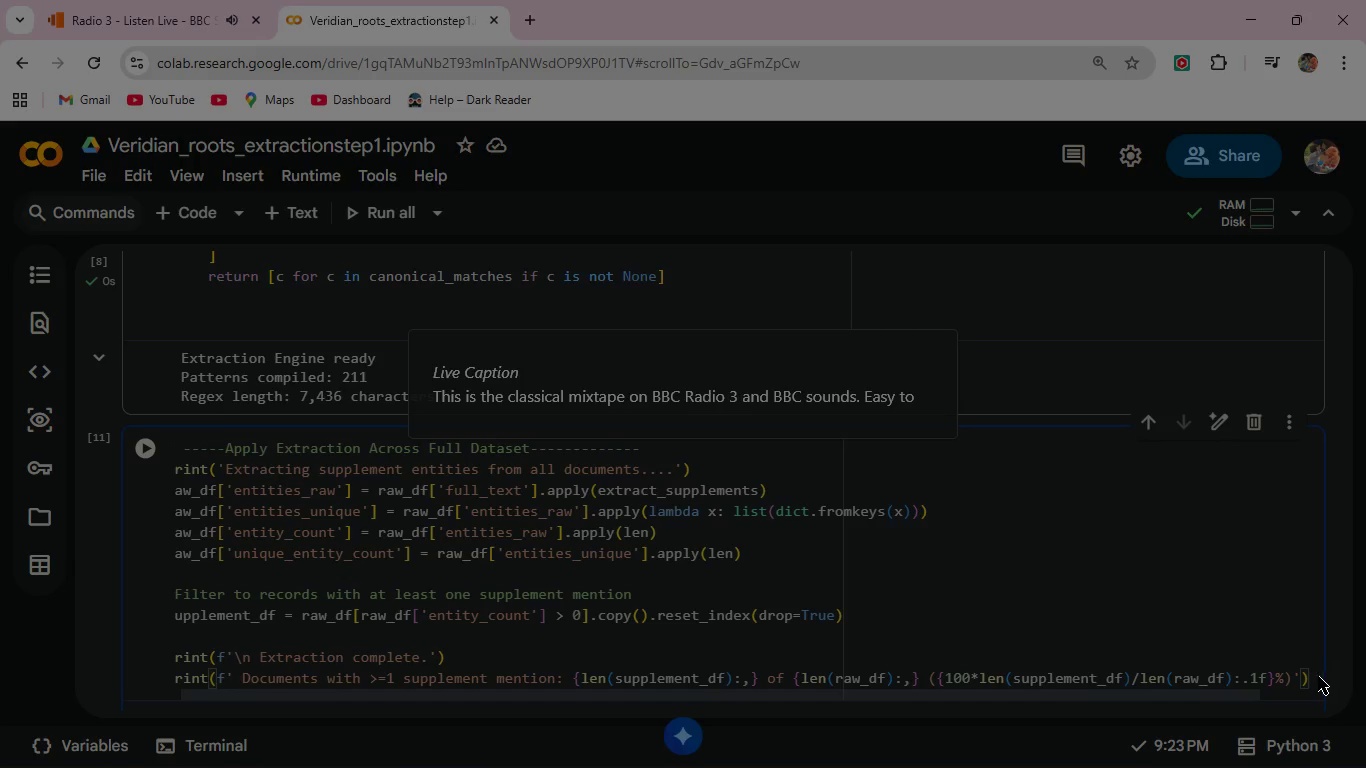 
wait(7.72)
 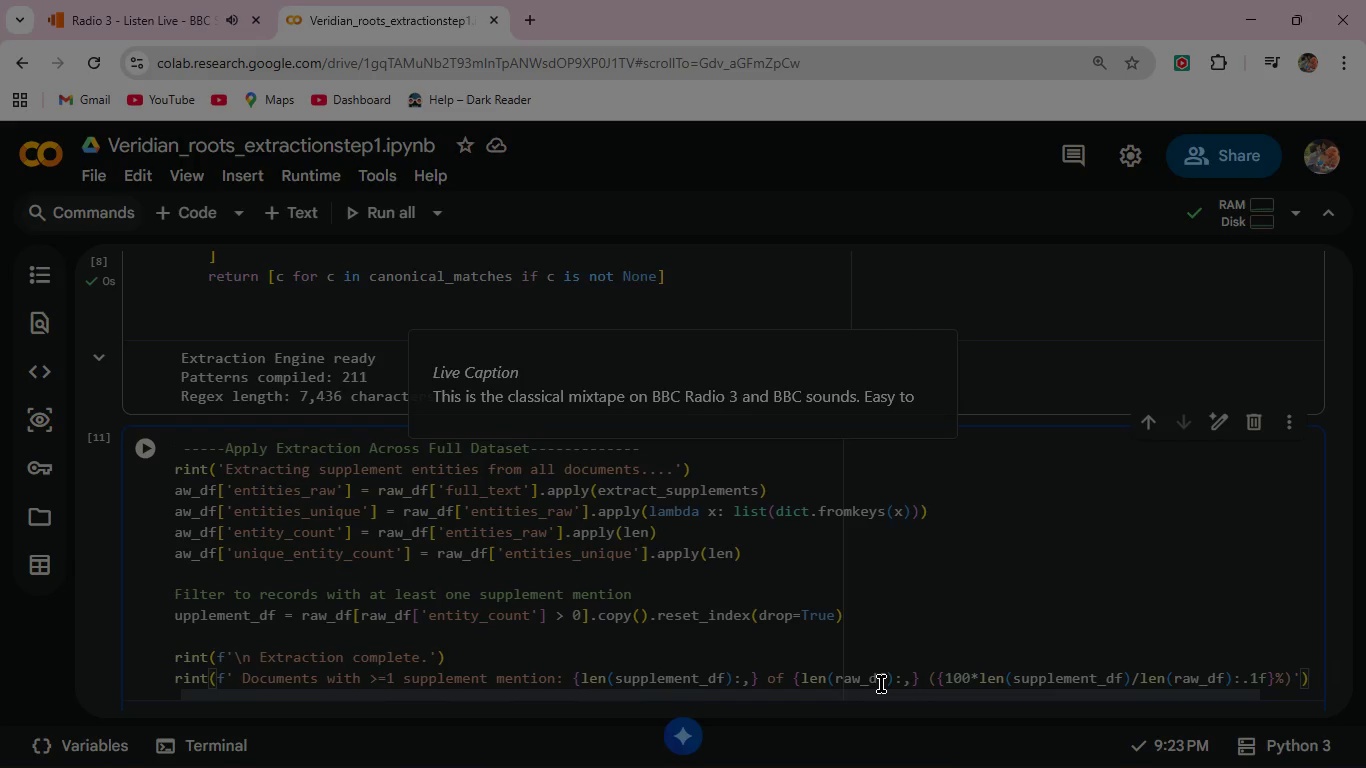 
key(ArrowRight)
 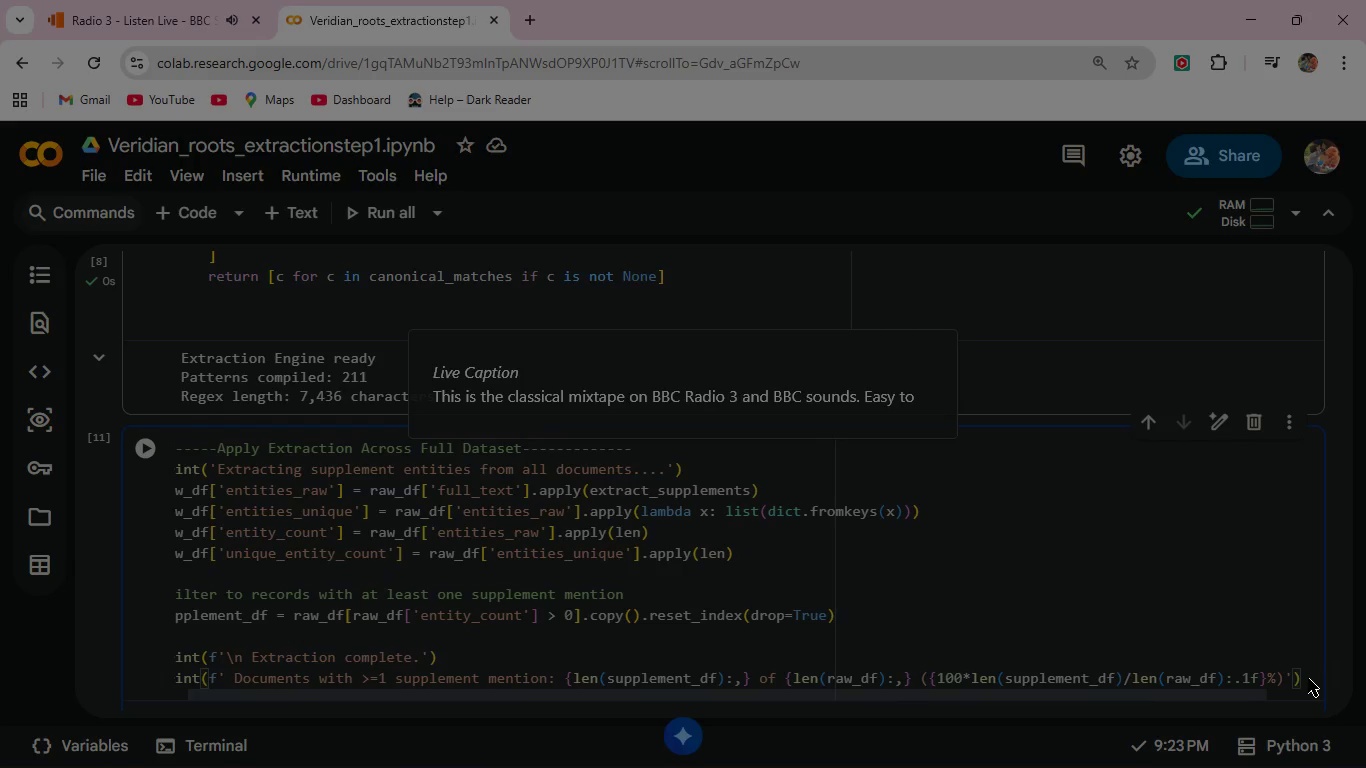 
key(ArrowRight)
 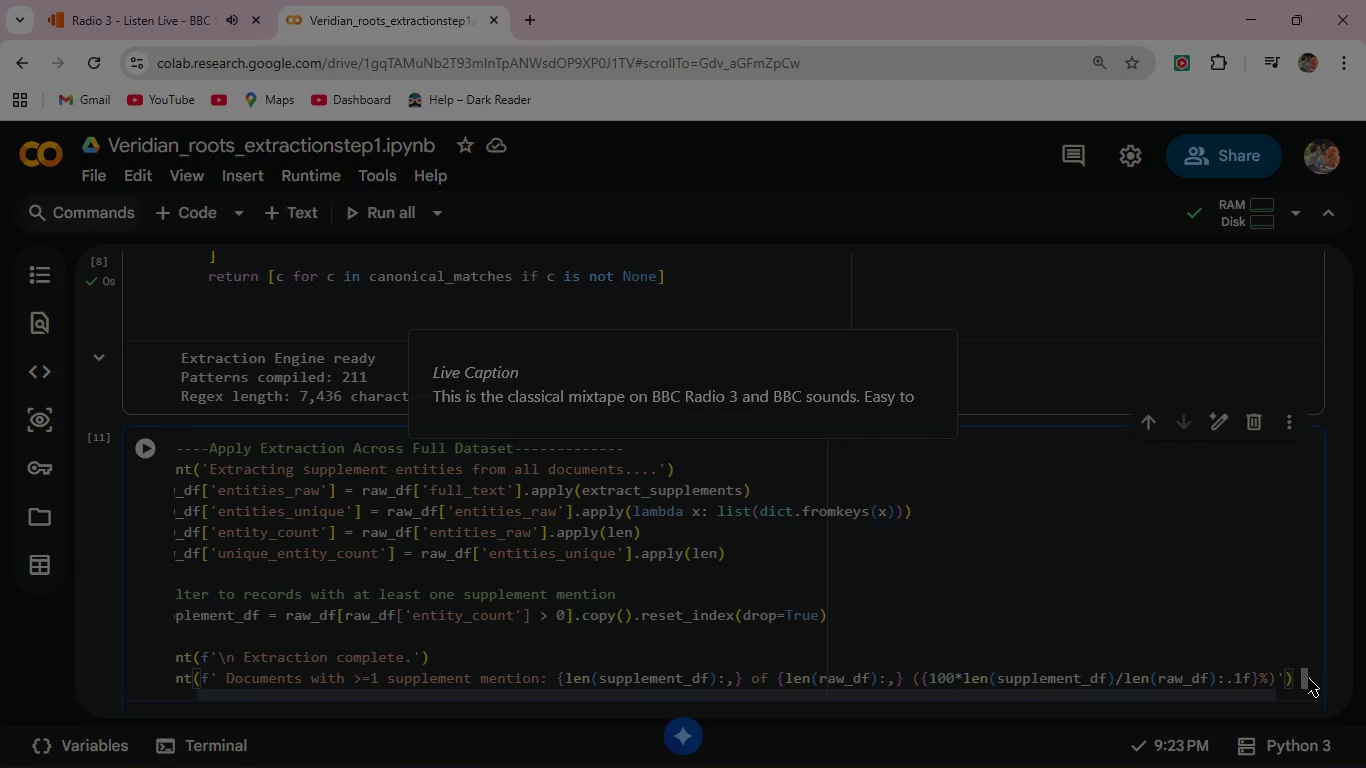 
key(Enter)
 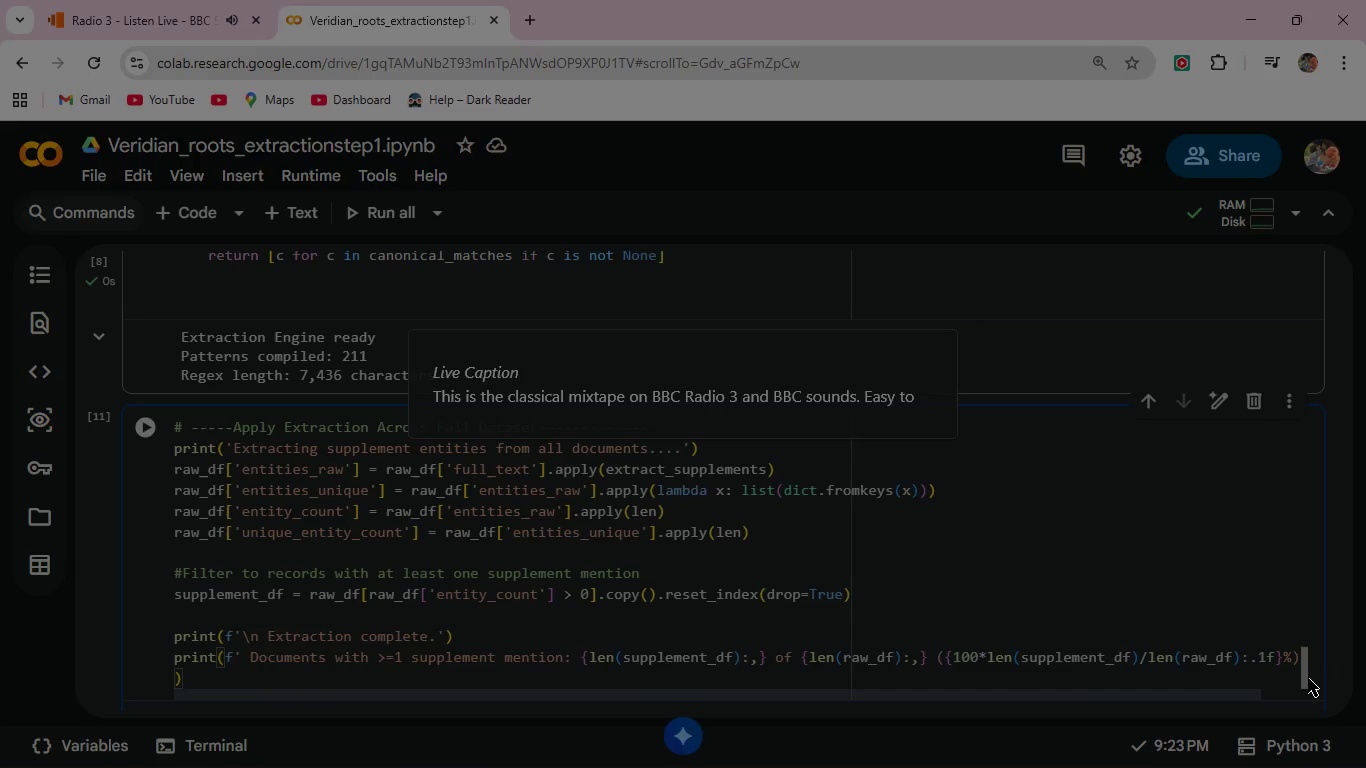 
wait(10.56)
 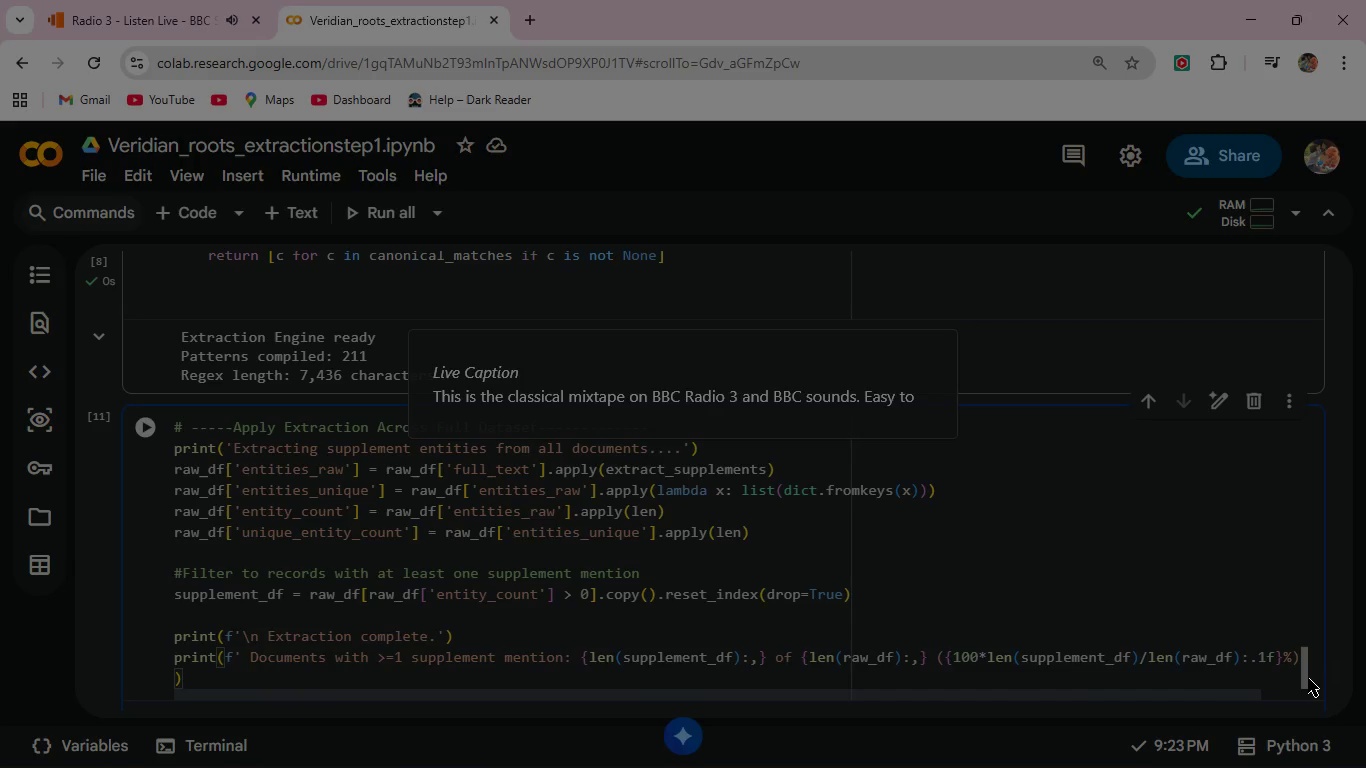 
key(Backspace)
 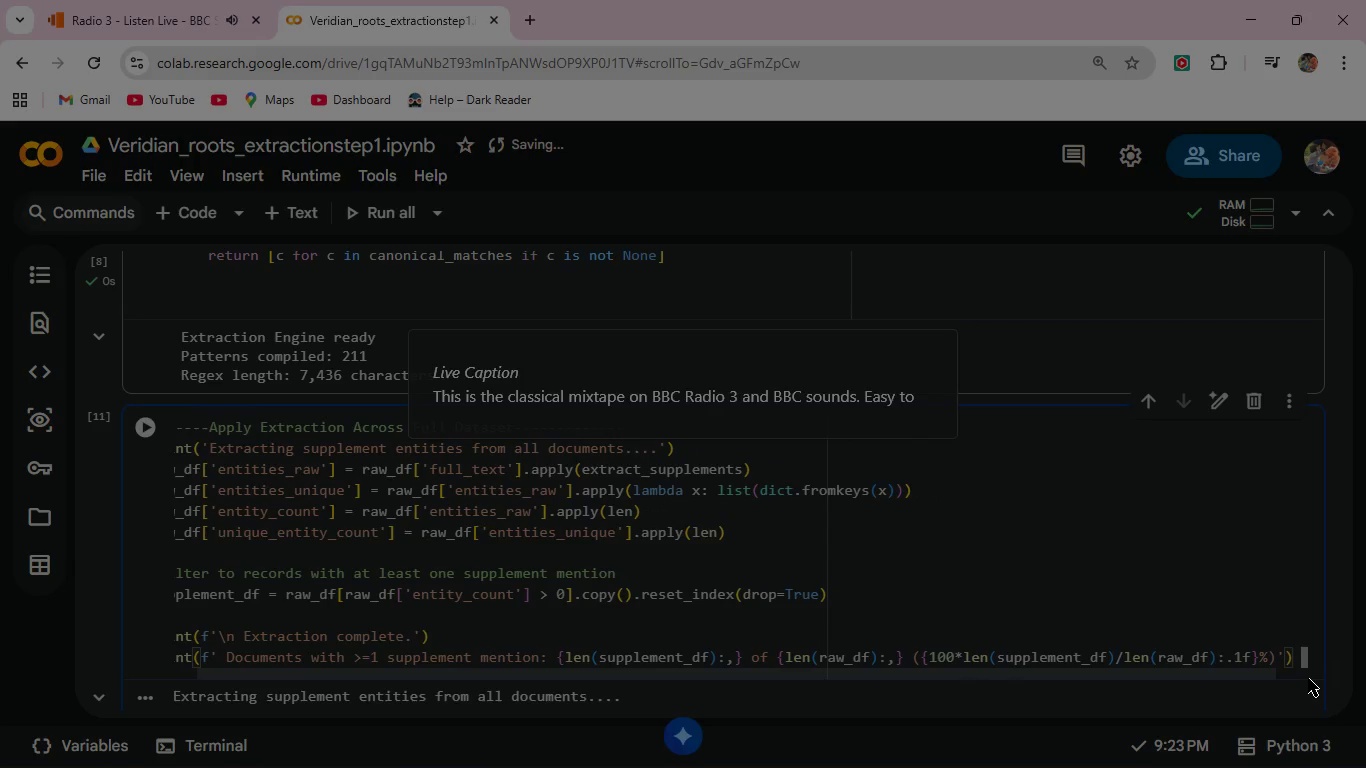 
key(Enter)
 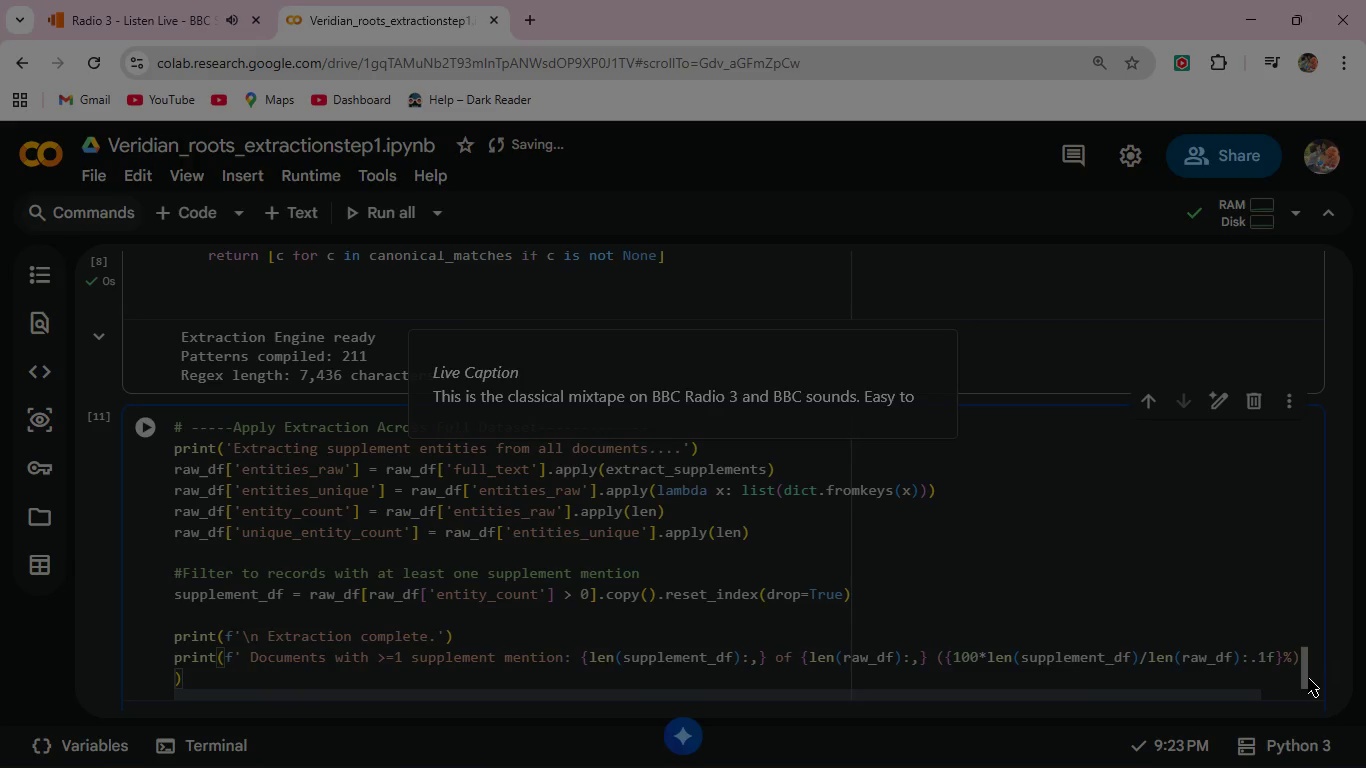 
key(Backspace)
 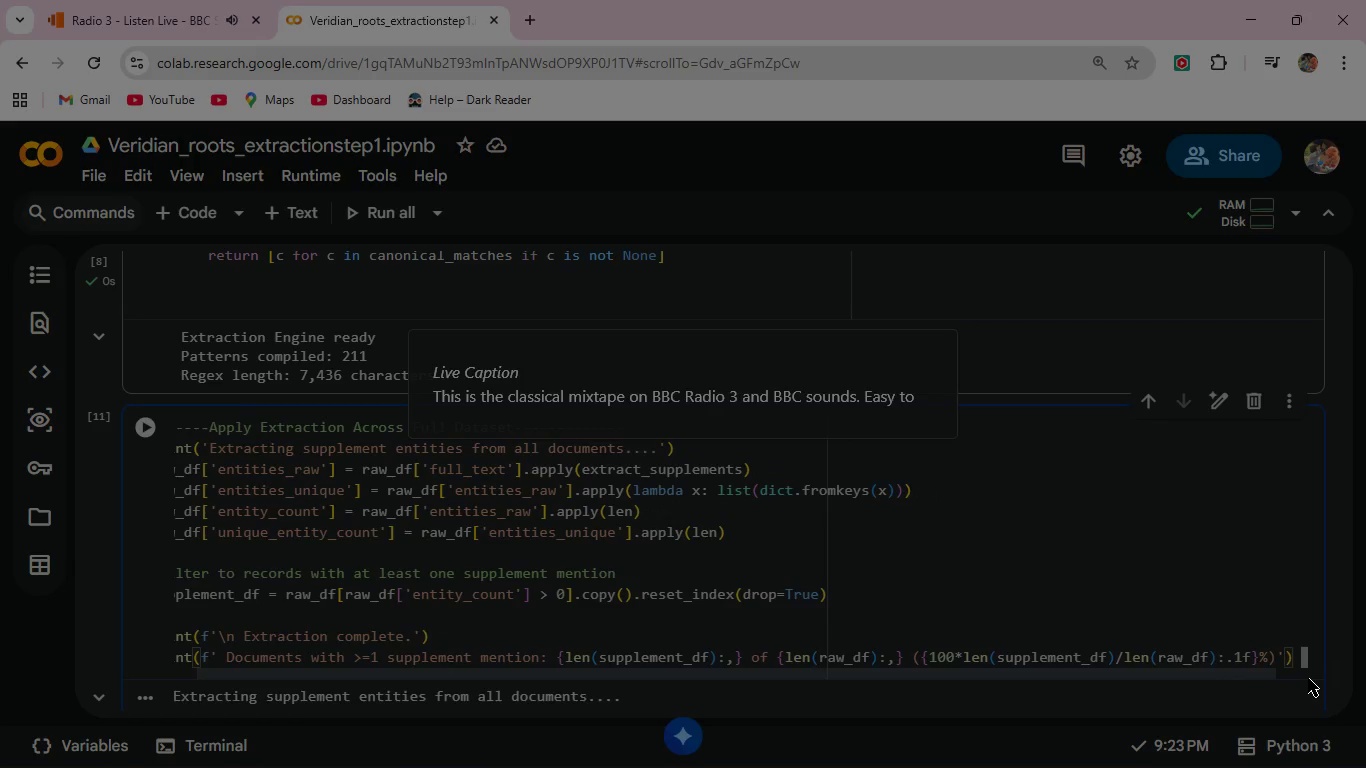 
key(ArrowRight)
 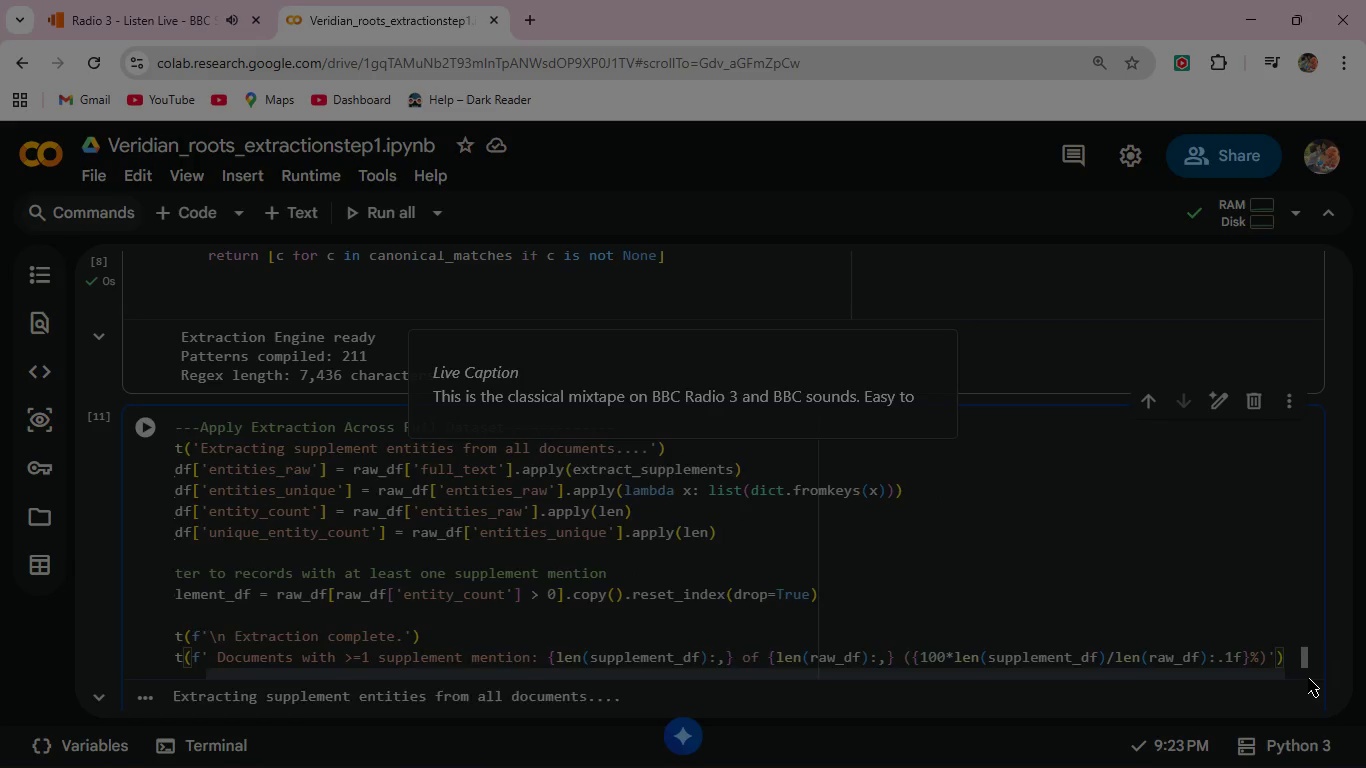 
key(Enter)
 